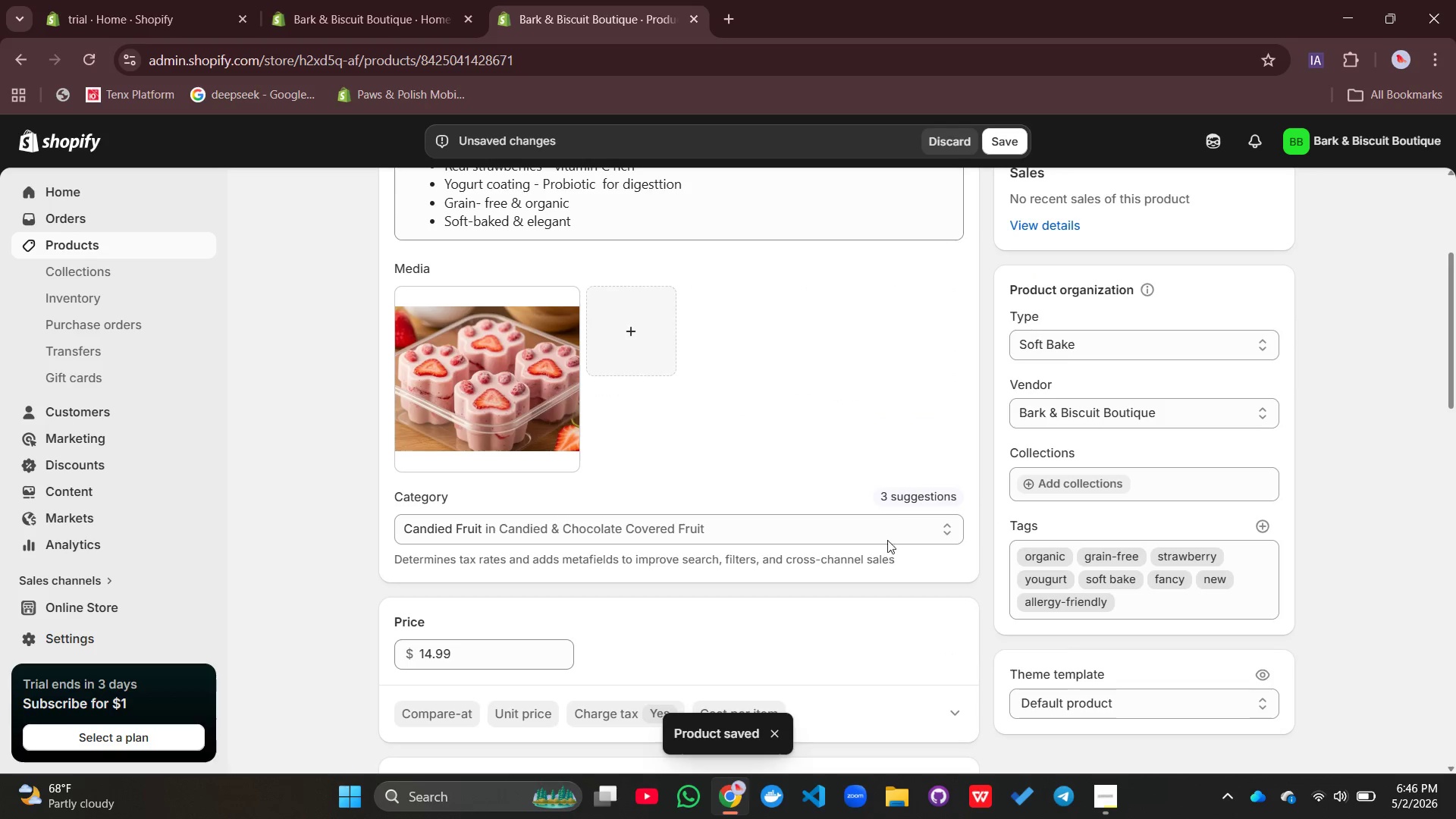 
left_click([77, 272])
 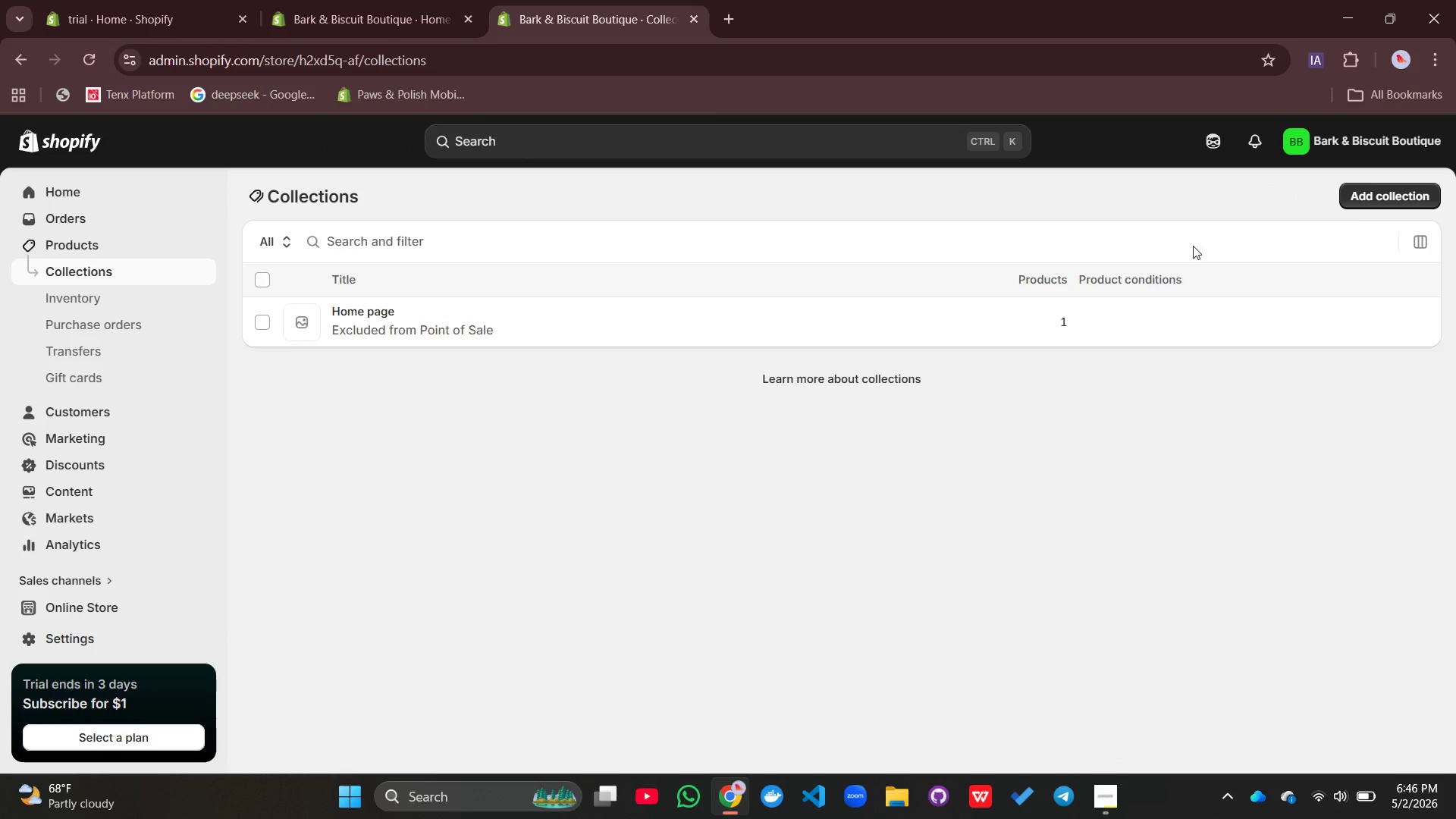 
left_click([1359, 188])
 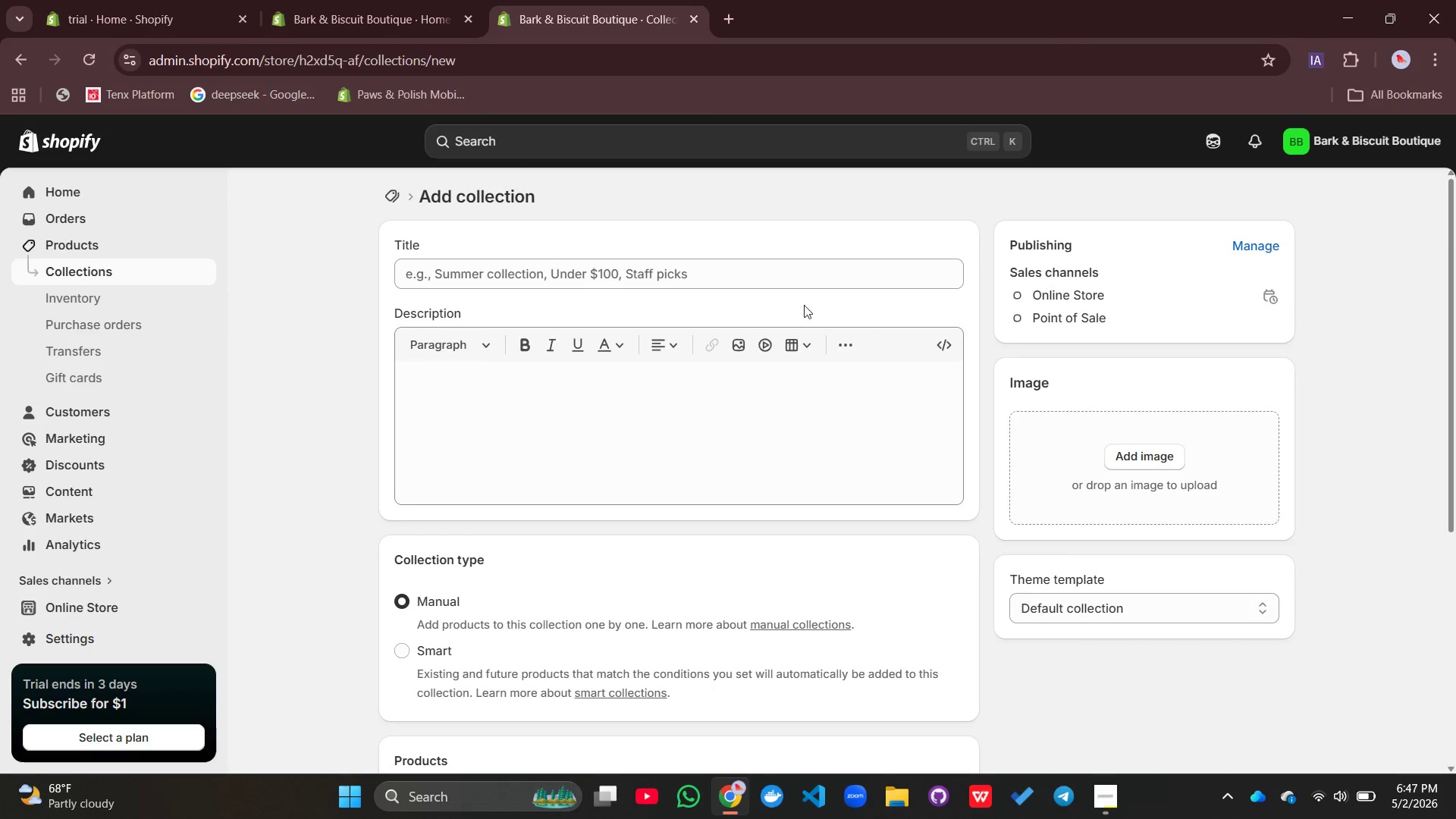 
left_click([767, 284])
 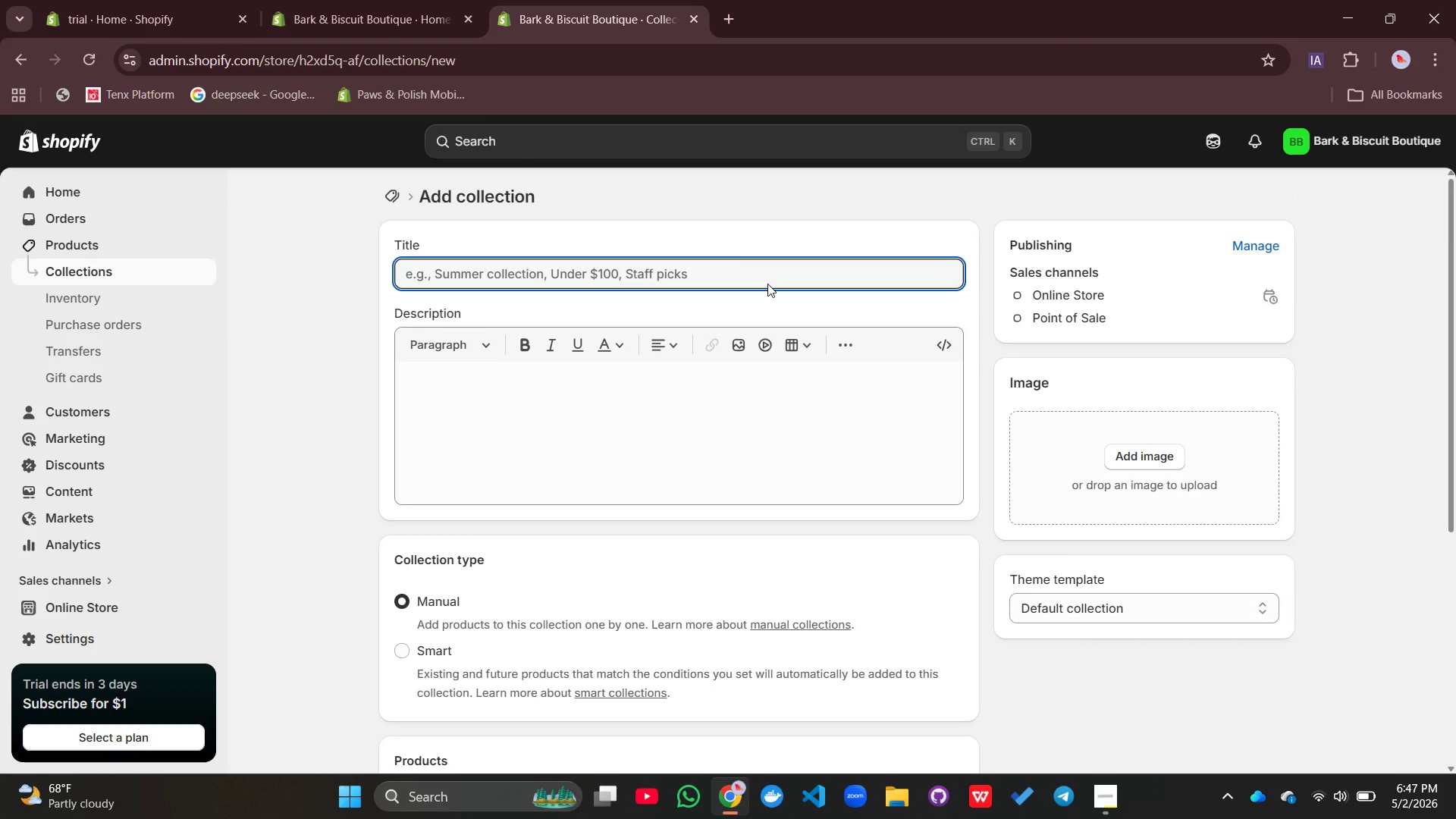 
type(New Arrib=)
key(Backspace)
key(Backspace)
type(val)
 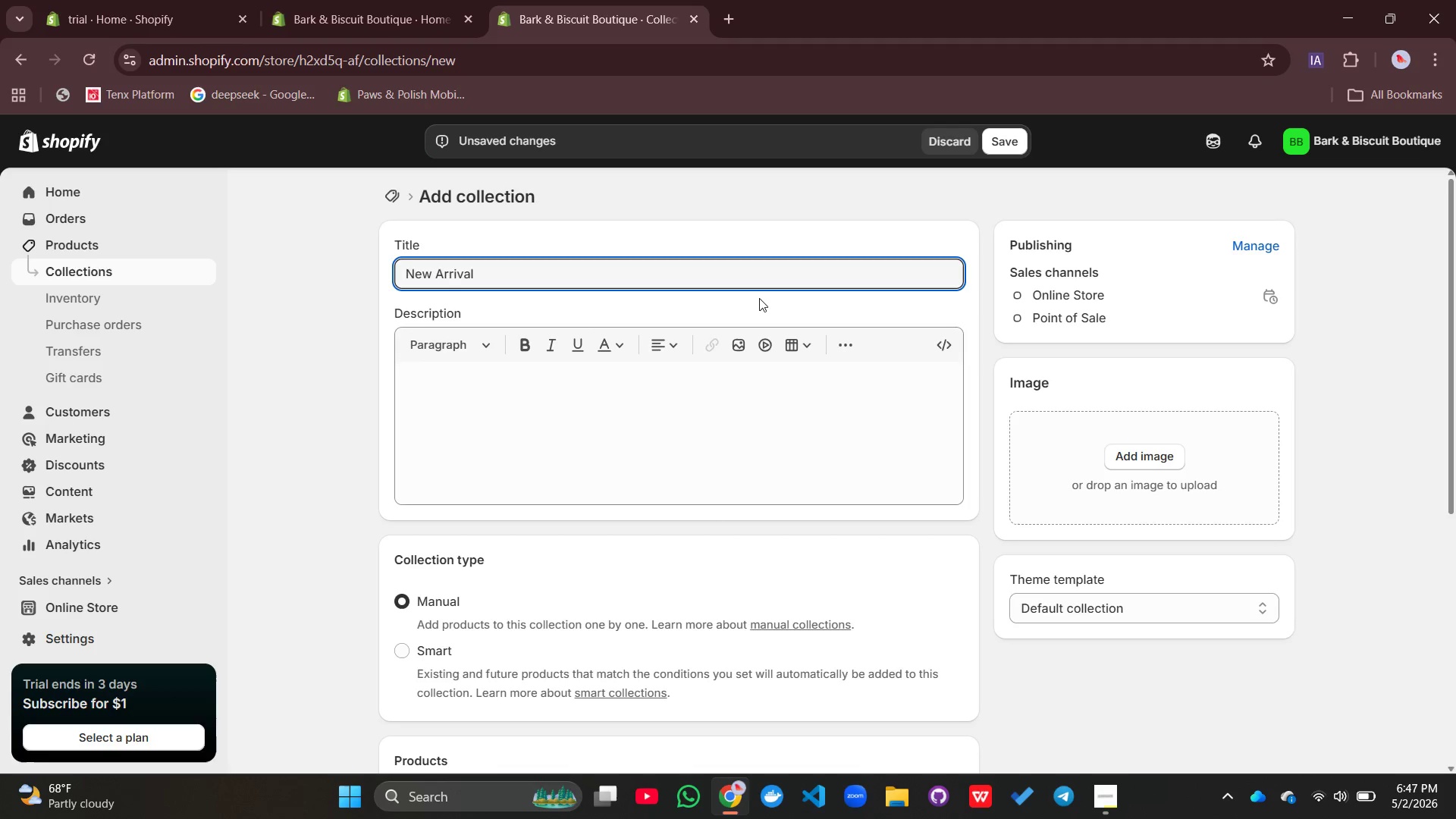 
left_click([406, 424])
 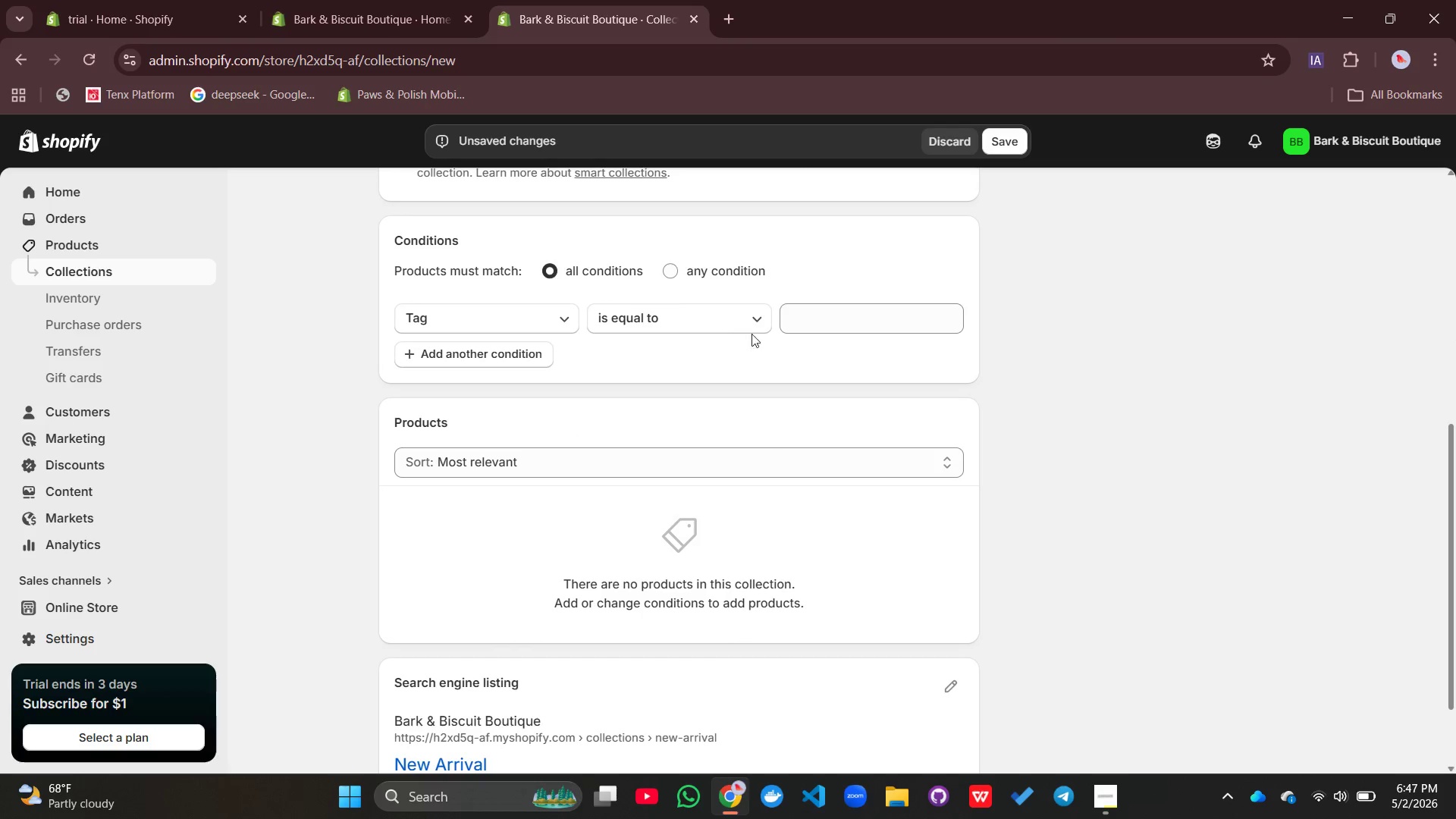 
left_click([811, 321])
 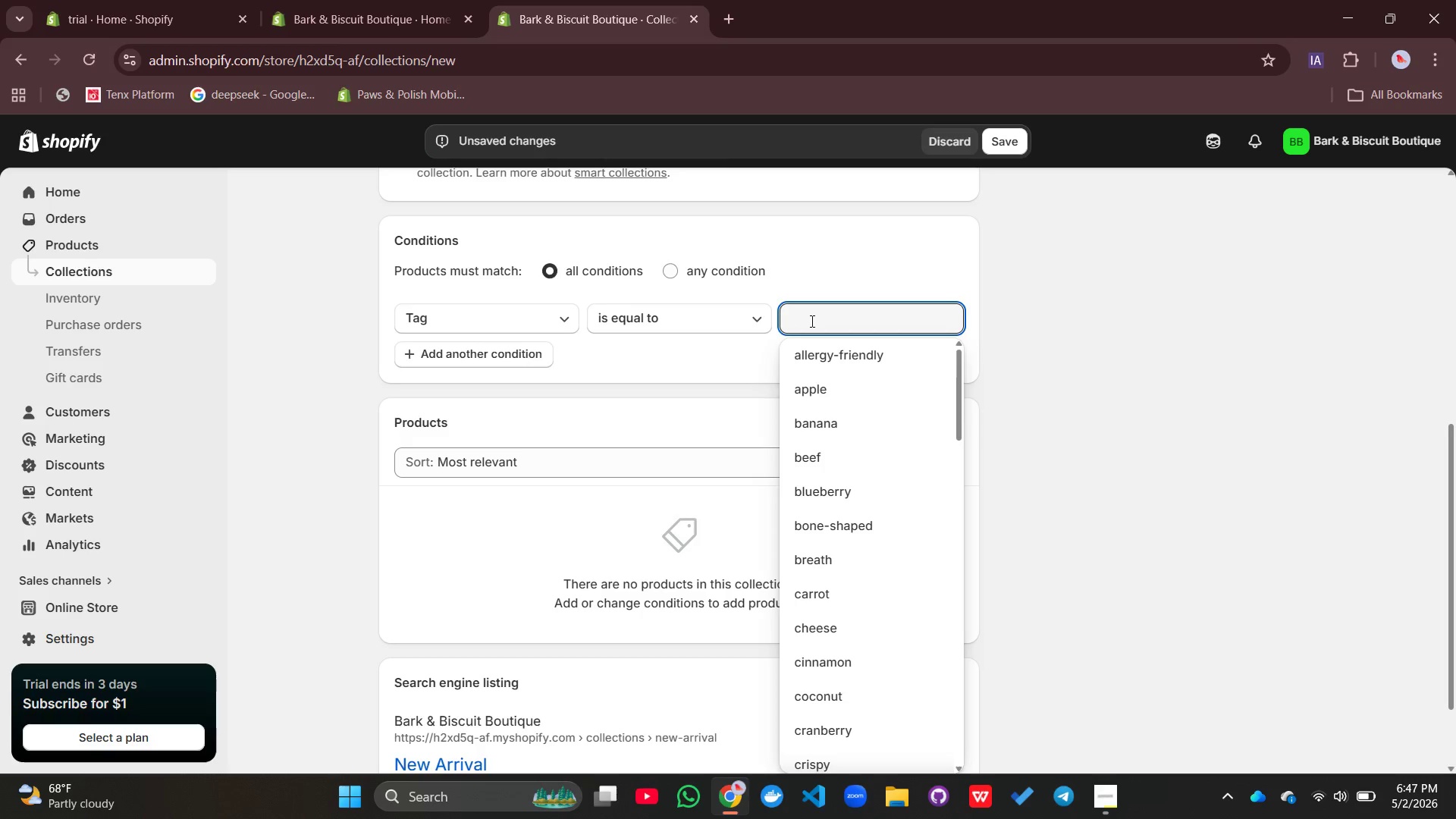 
type(new)
 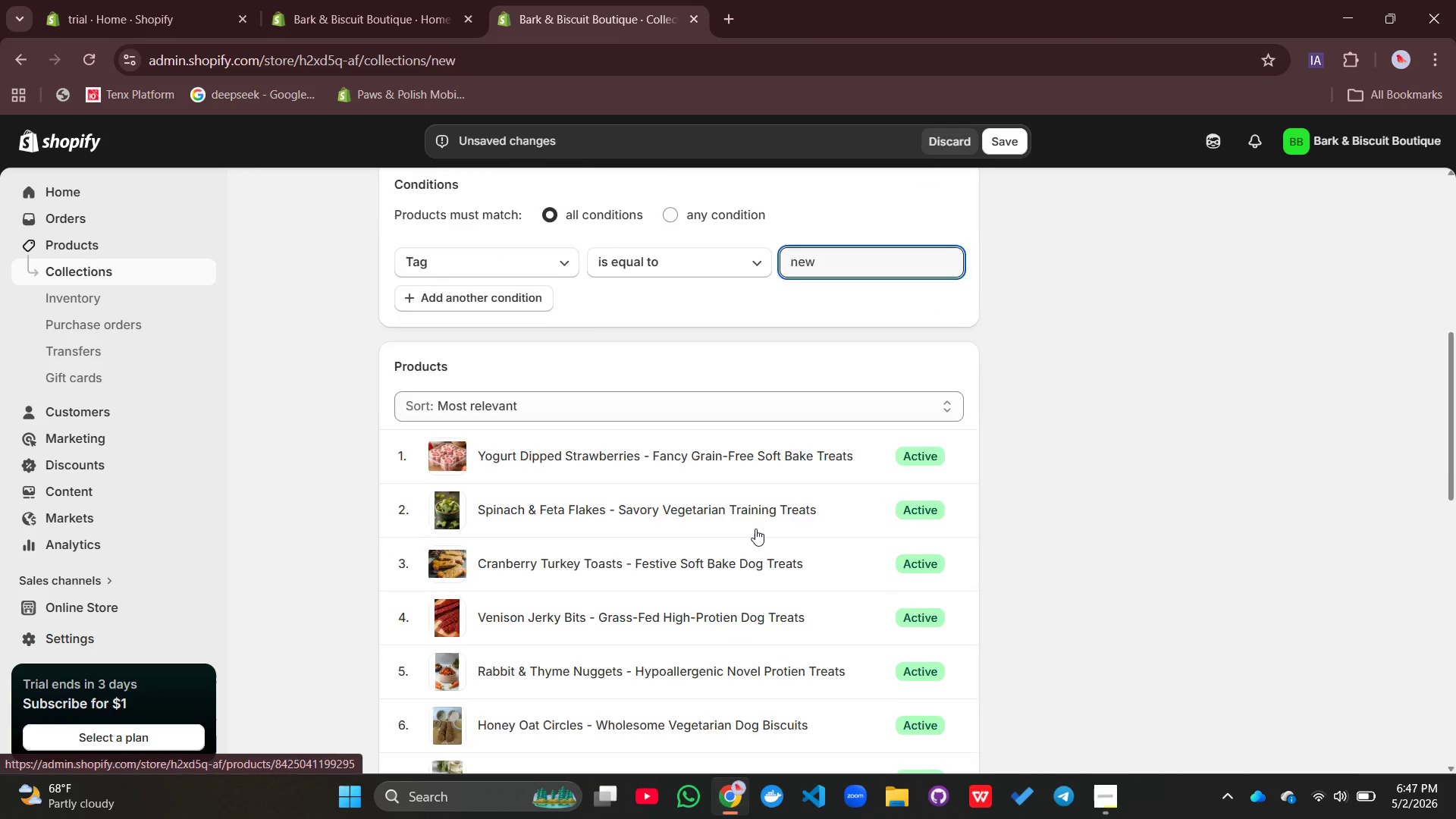 
wait(6.72)
 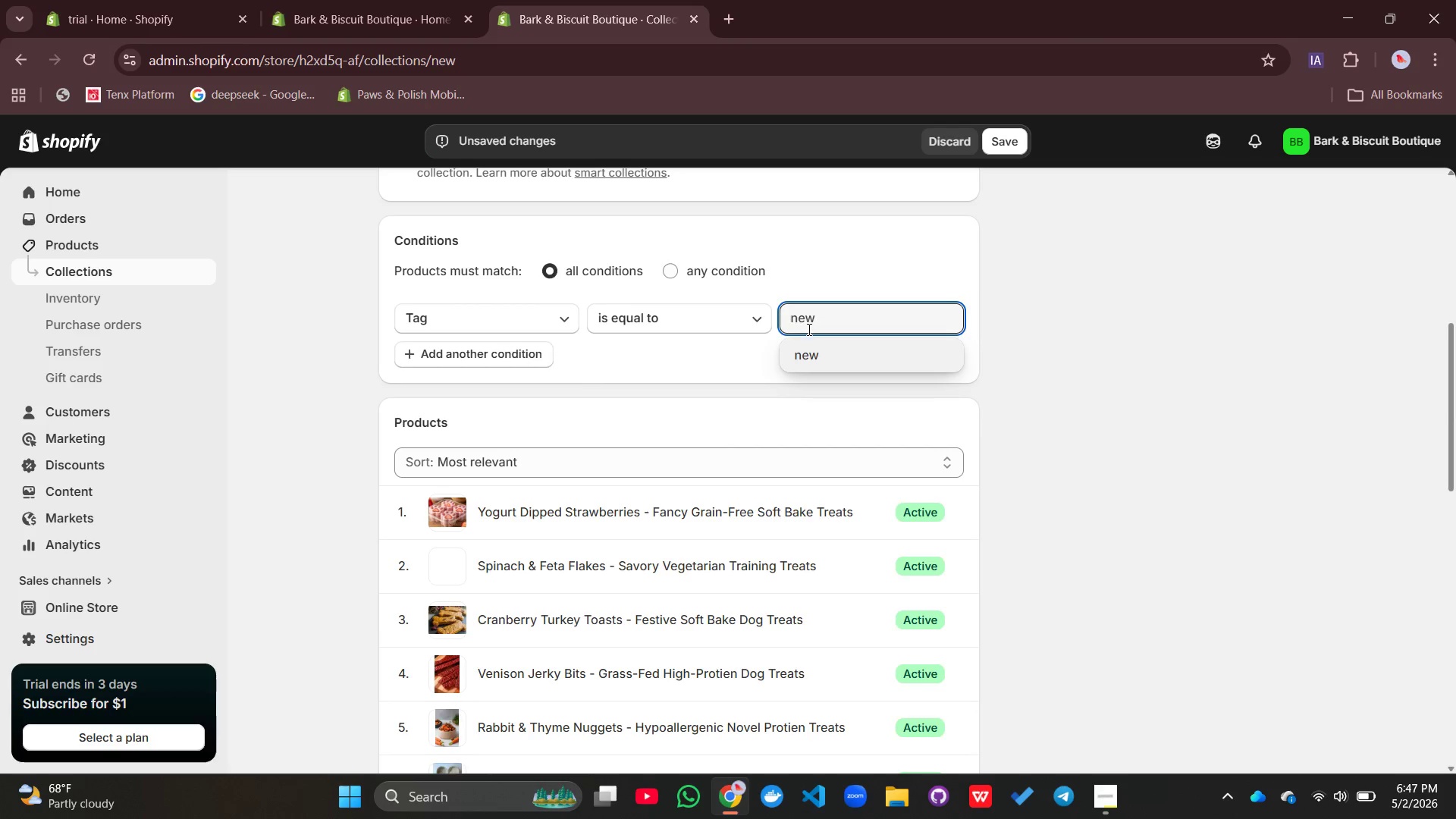 
left_click([1013, 139])
 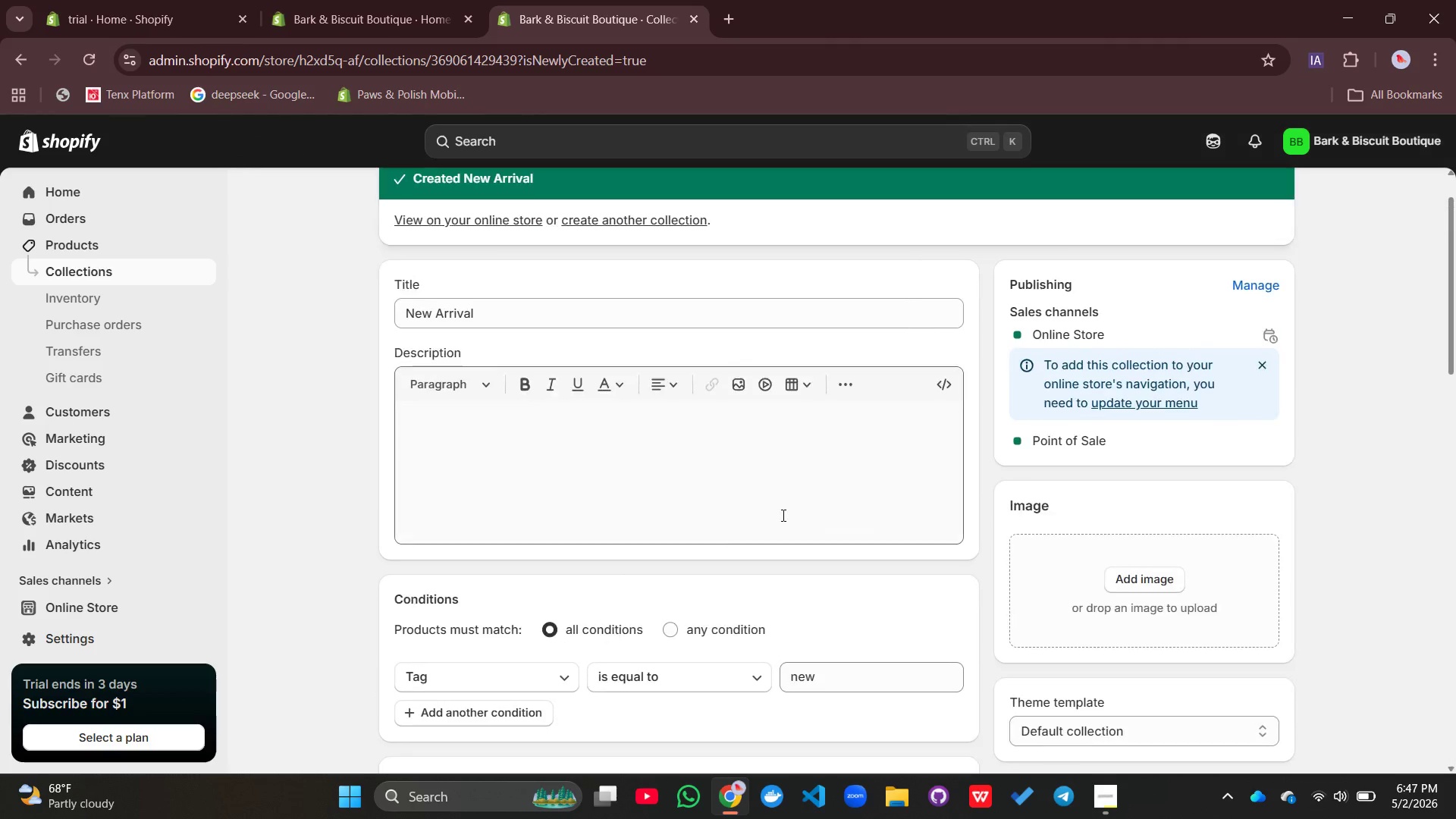 
wait(9.86)
 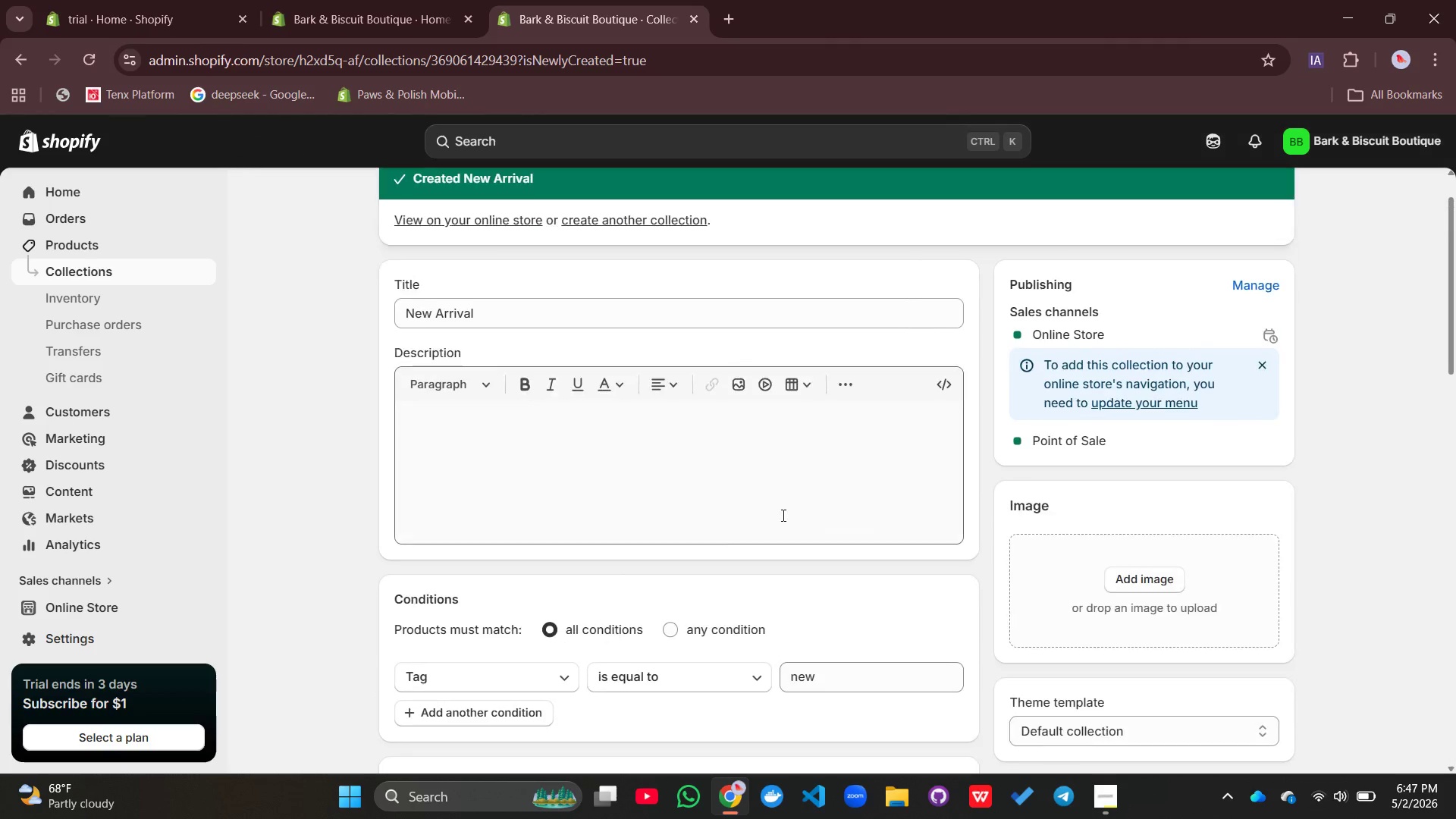 
left_click([610, 287])
 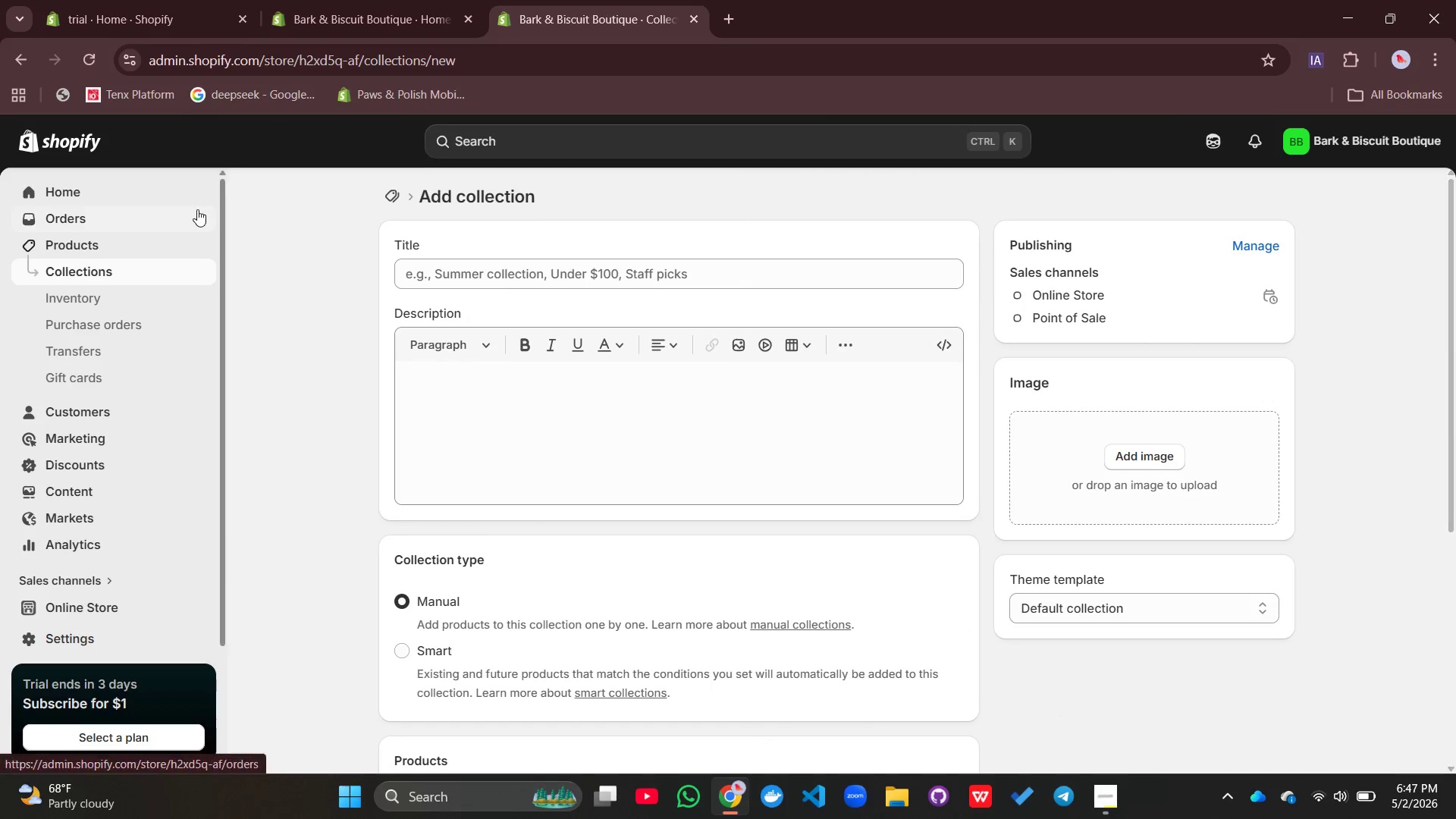 
left_click([105, 239])
 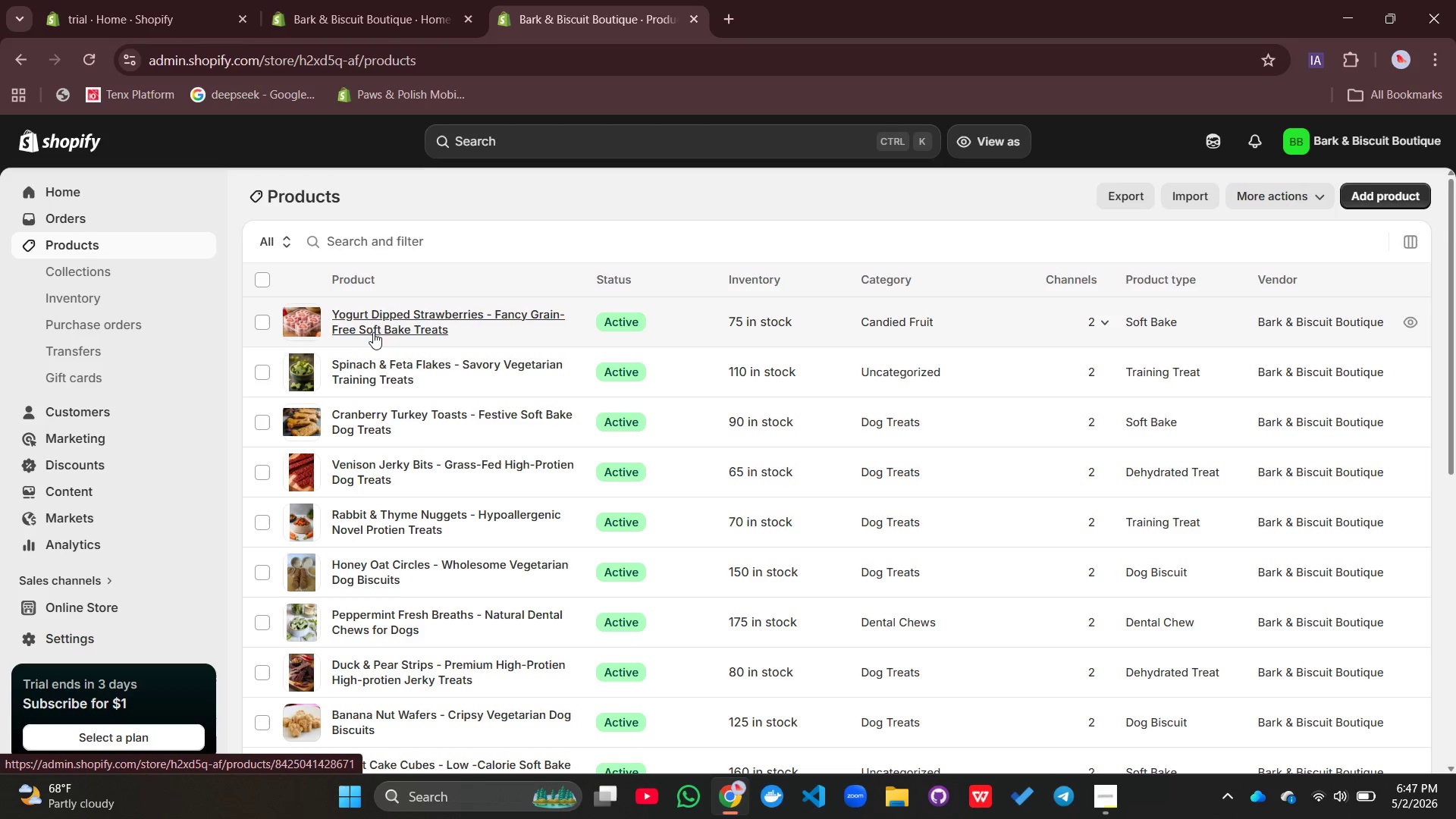 
left_click([377, 362])
 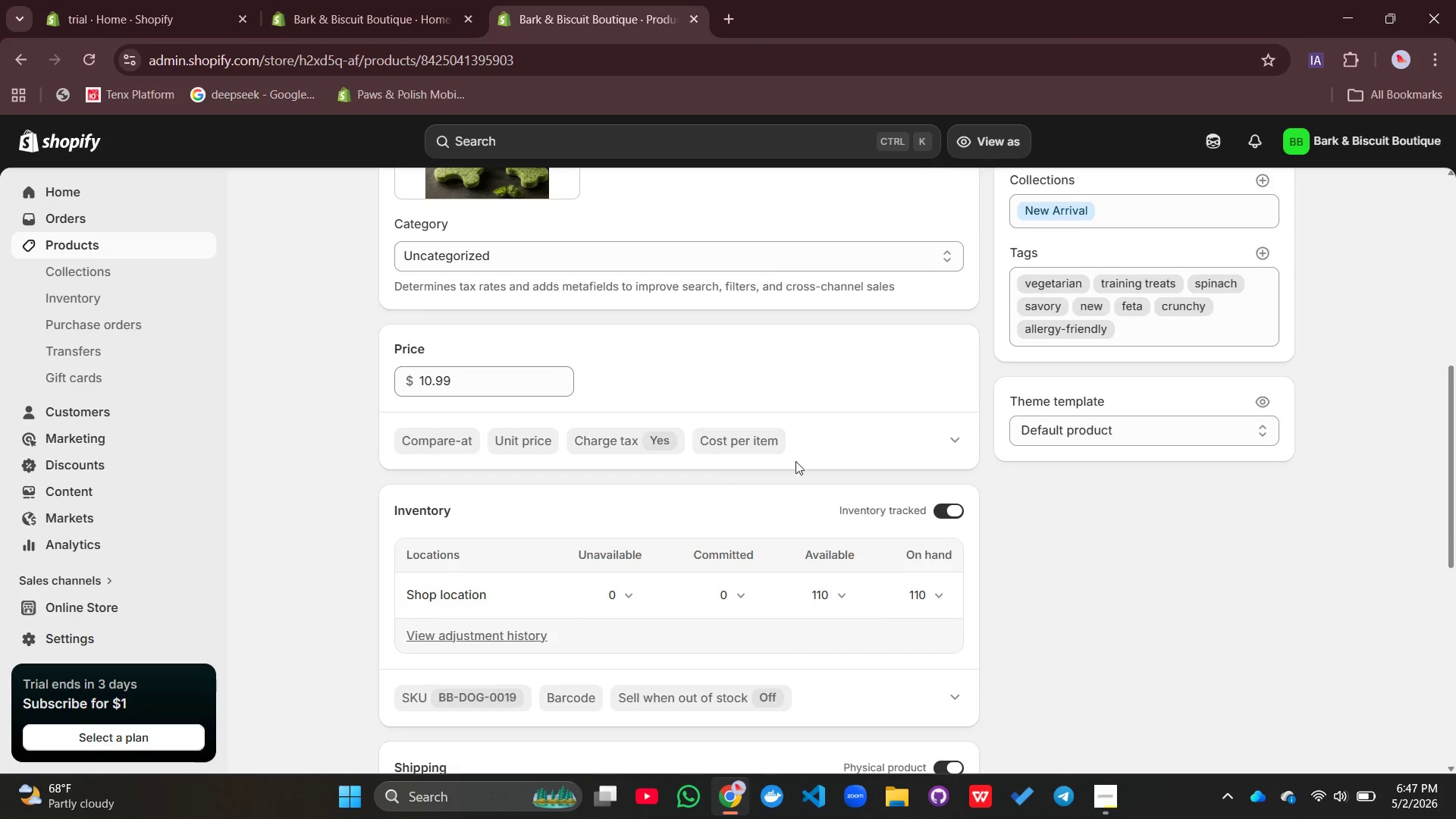 
wait(9.95)
 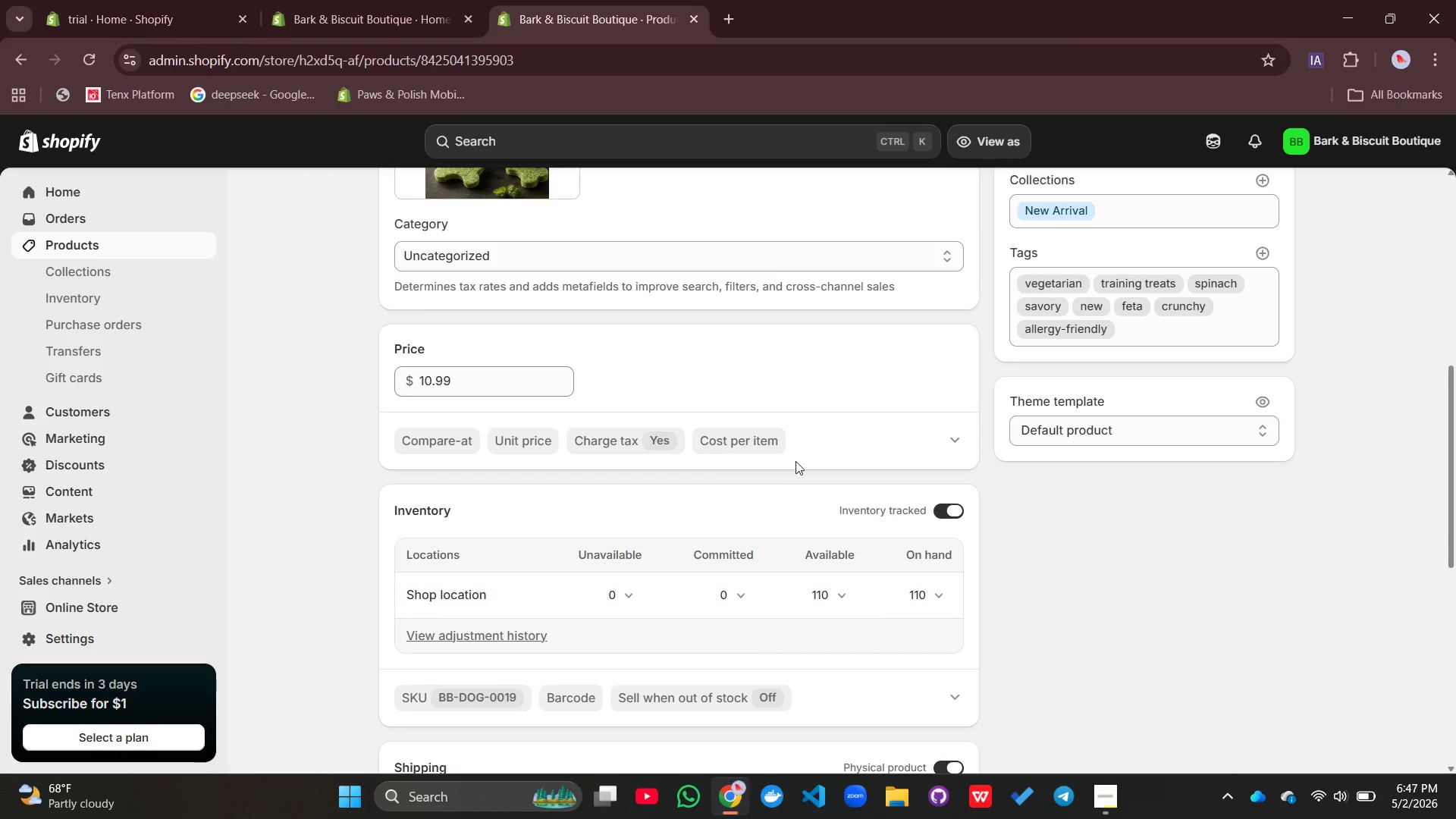 
left_click([143, 270])
 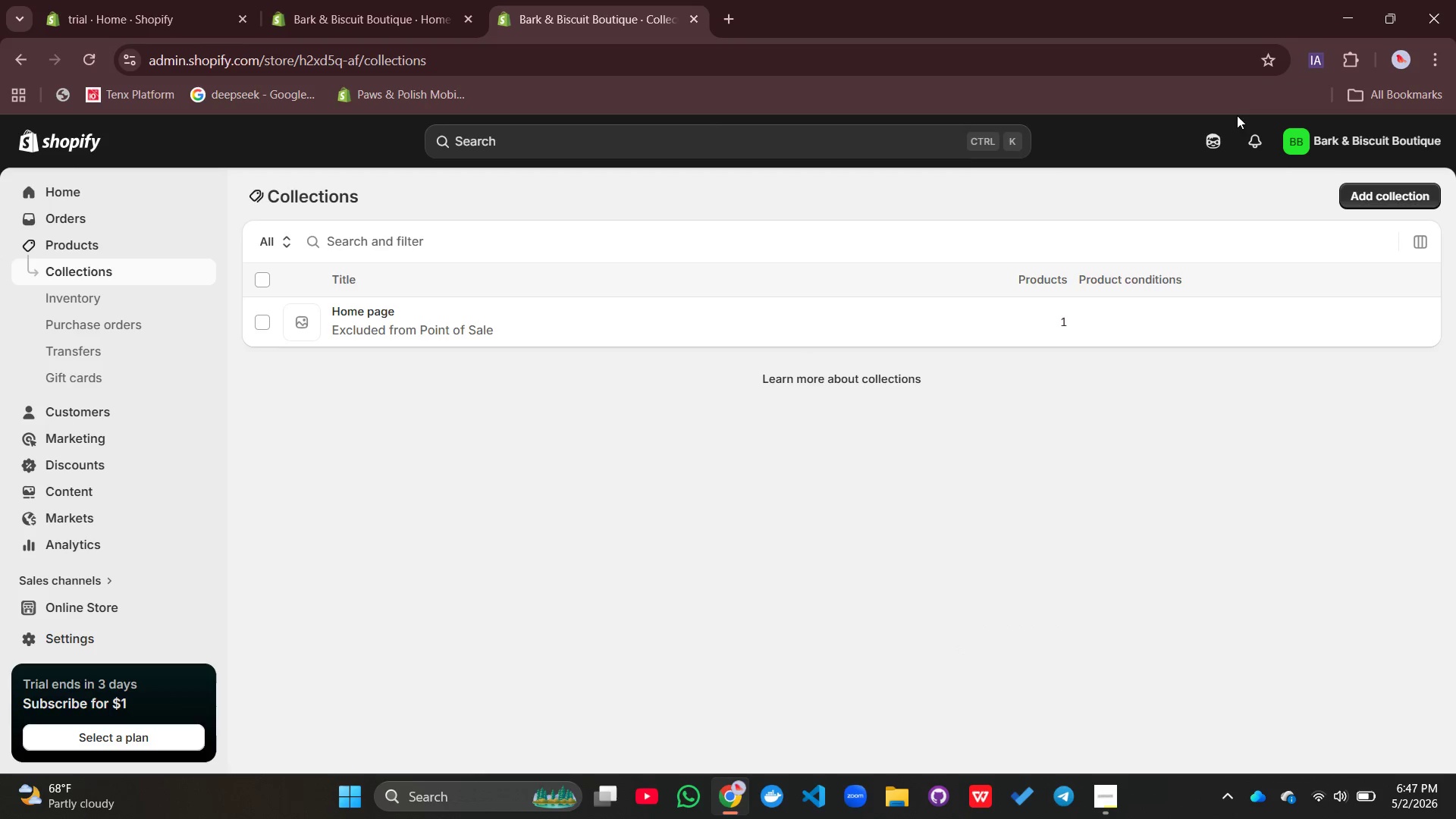 
left_click([1360, 202])
 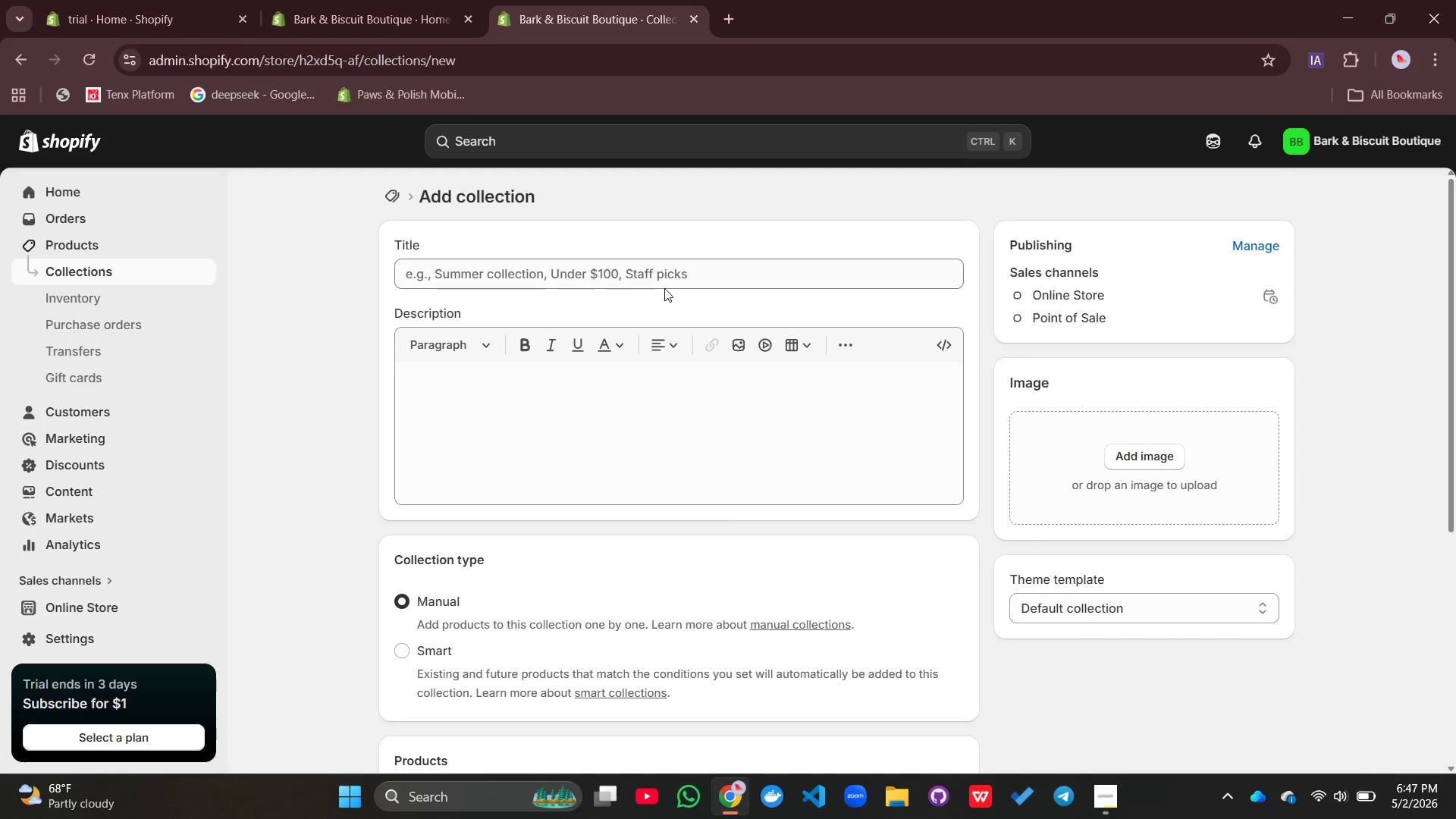 
double_click([658, 278])
 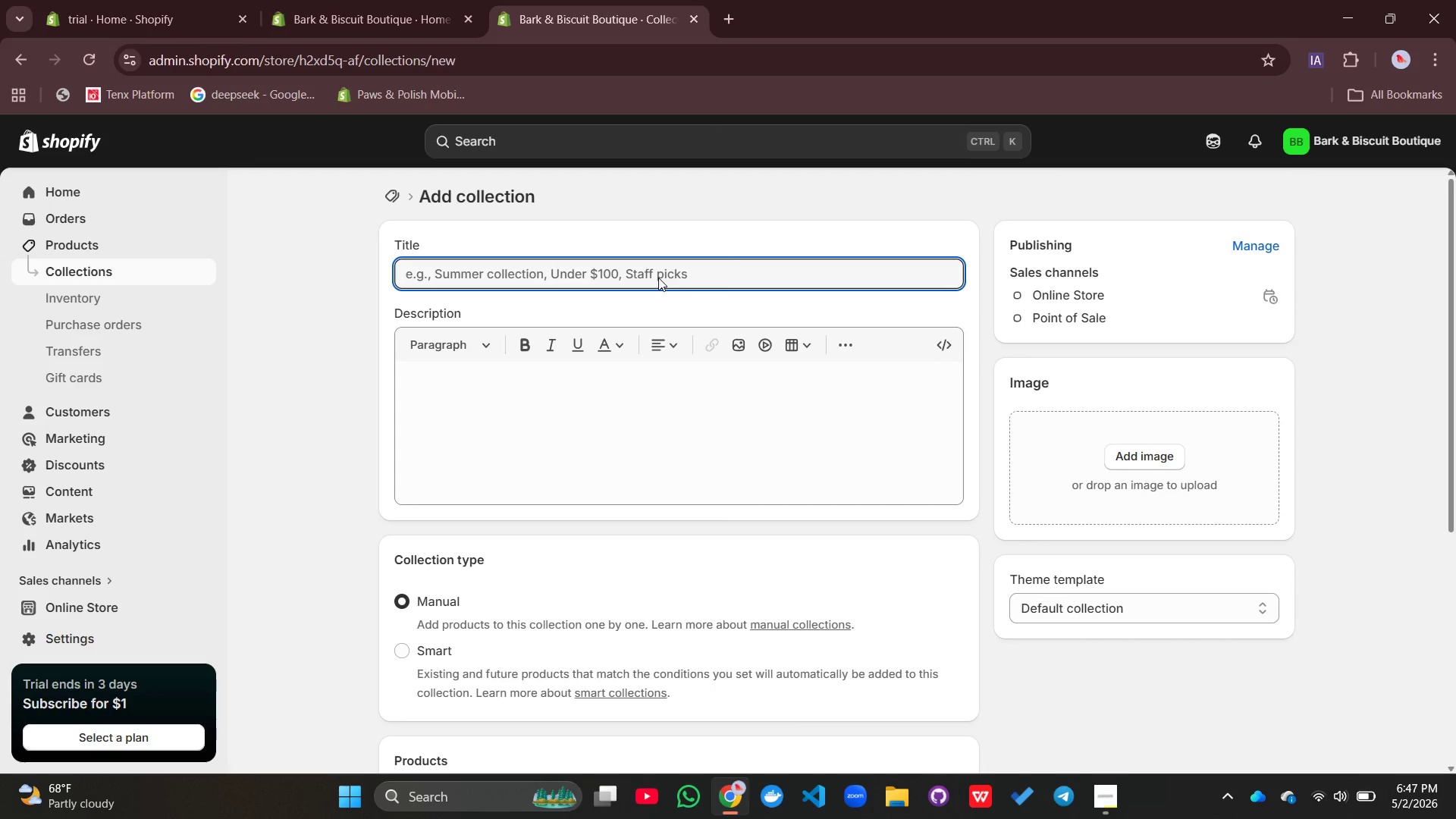 
type(Alergy -)
key(Backspace)
key(Backspace)
type(- Friendly)
 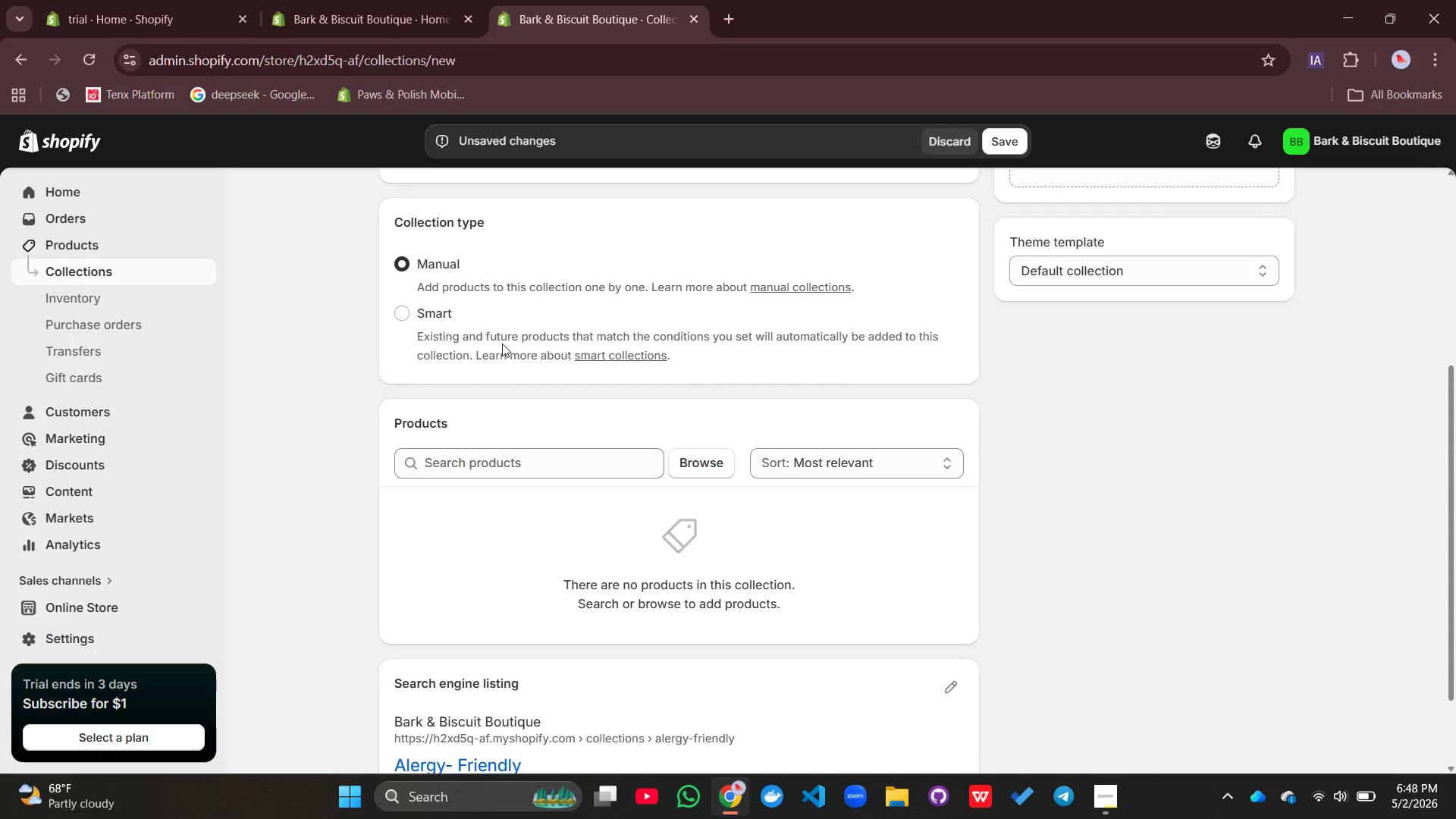 
left_click([415, 314])
 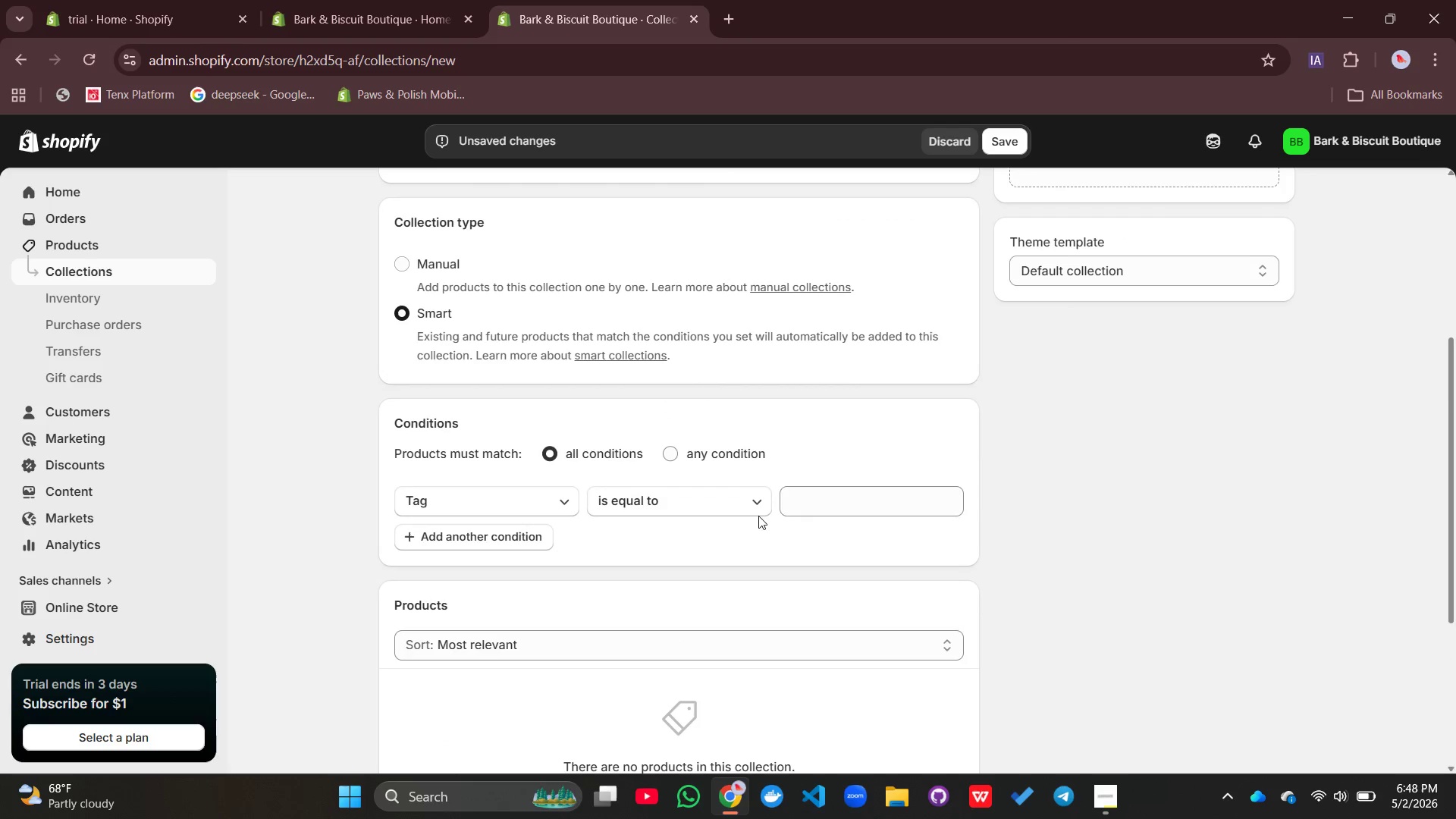 
left_click([837, 512])
 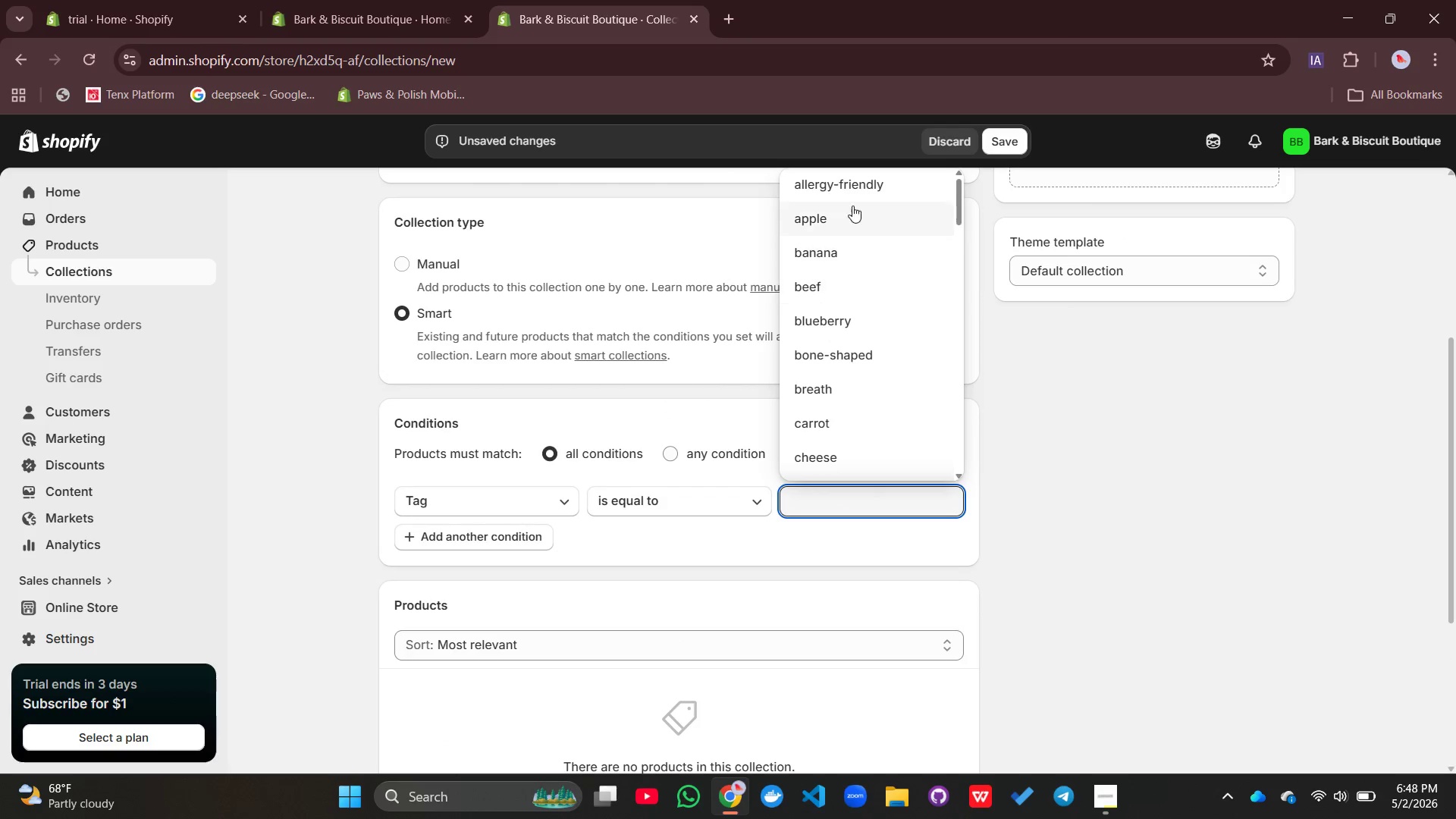 
left_click([847, 184])
 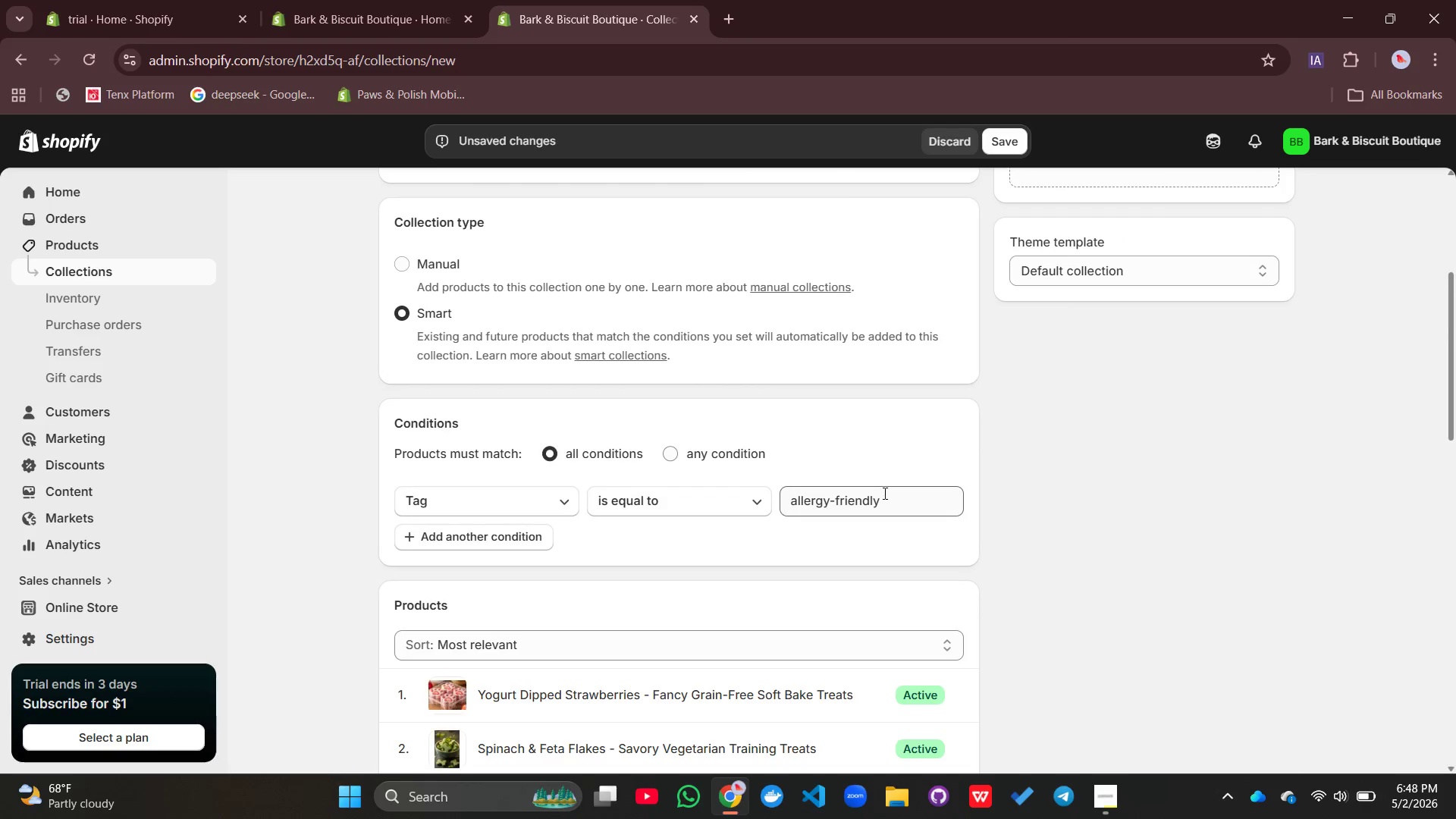 
left_click_drag(start_coordinate=[883, 497], to_coordinate=[785, 497])
 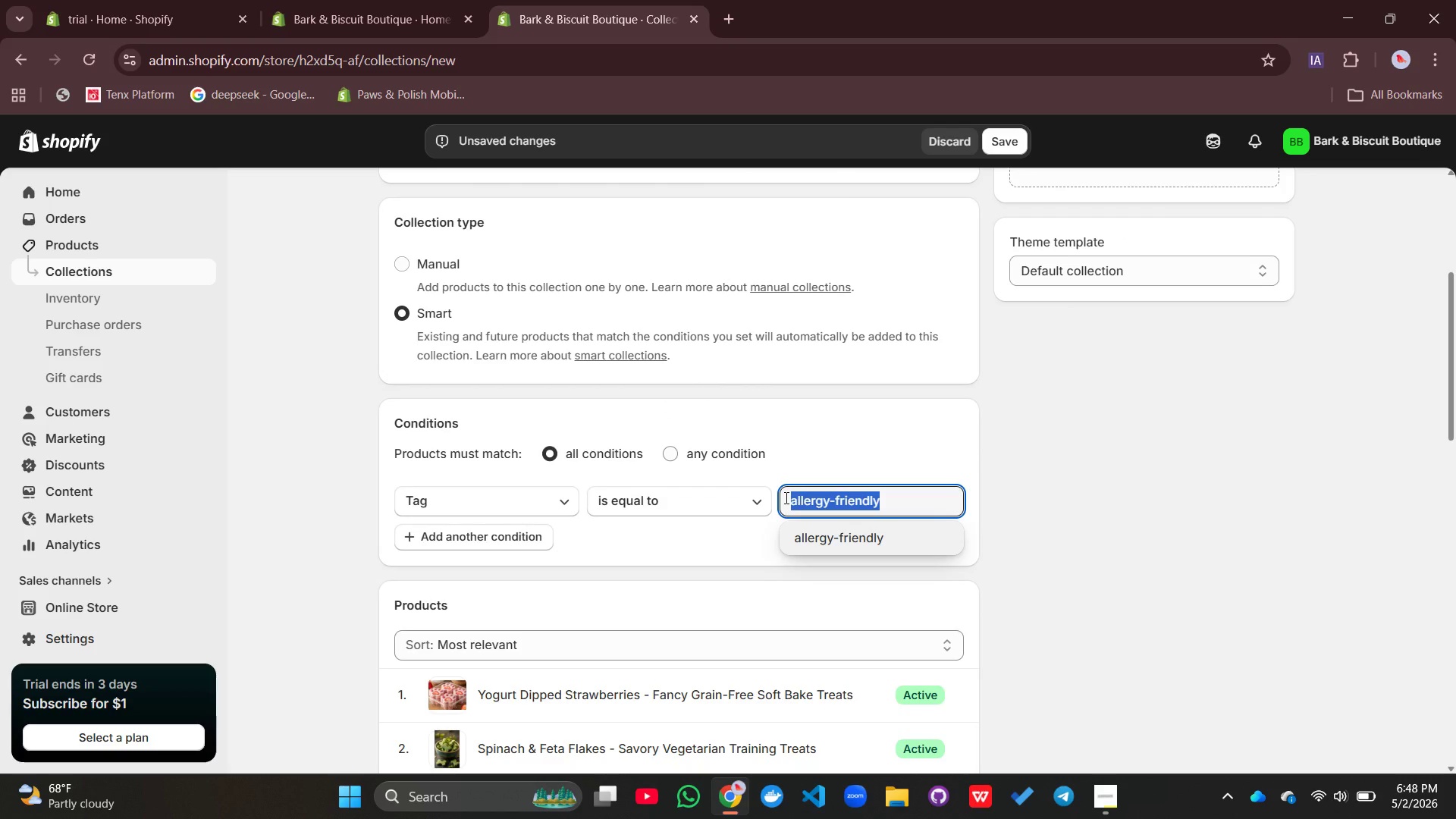 
key(Control+C)
 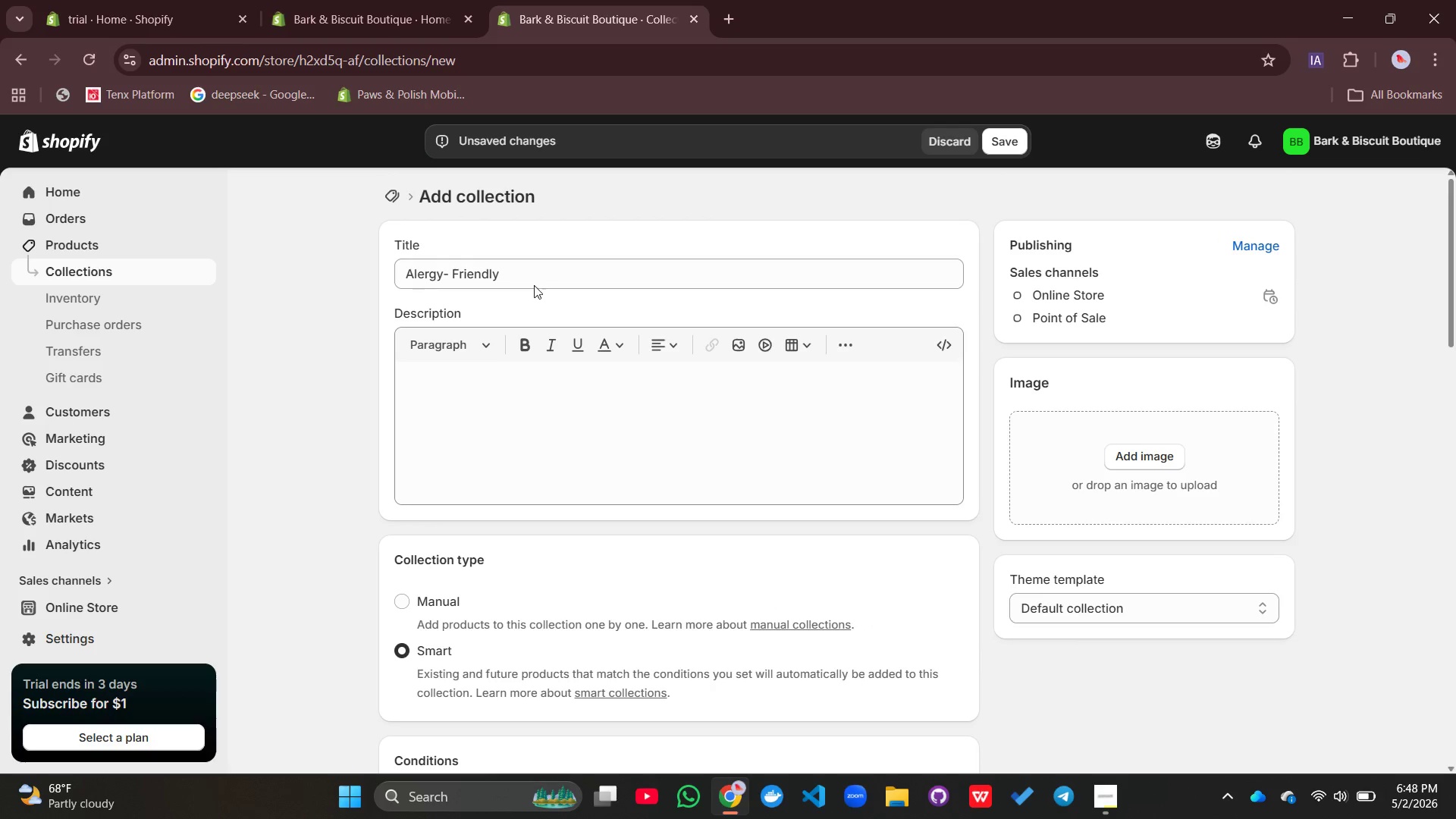 
left_click_drag(start_coordinate=[513, 268], to_coordinate=[392, 269])
 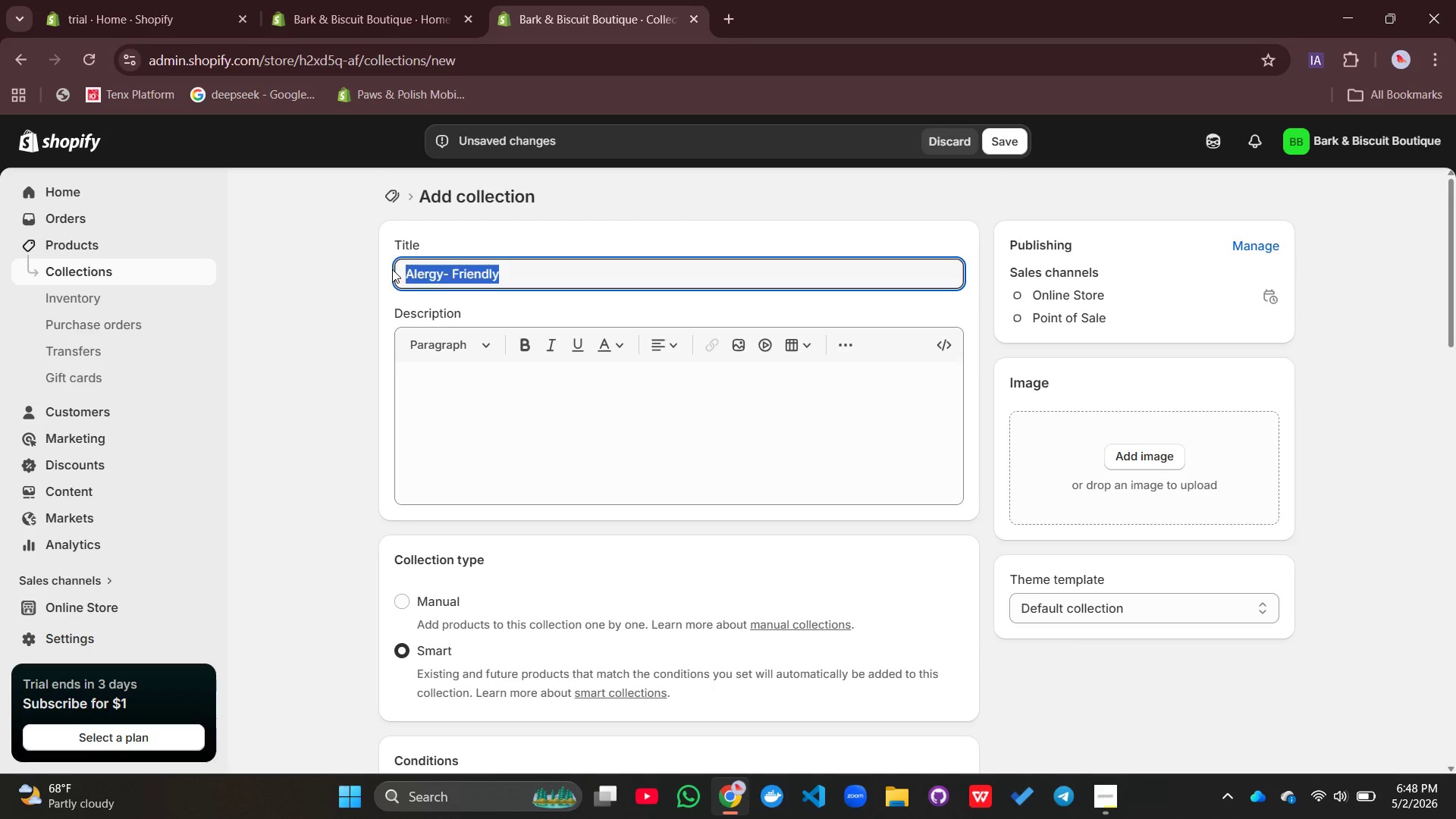 
key(Control+V)
 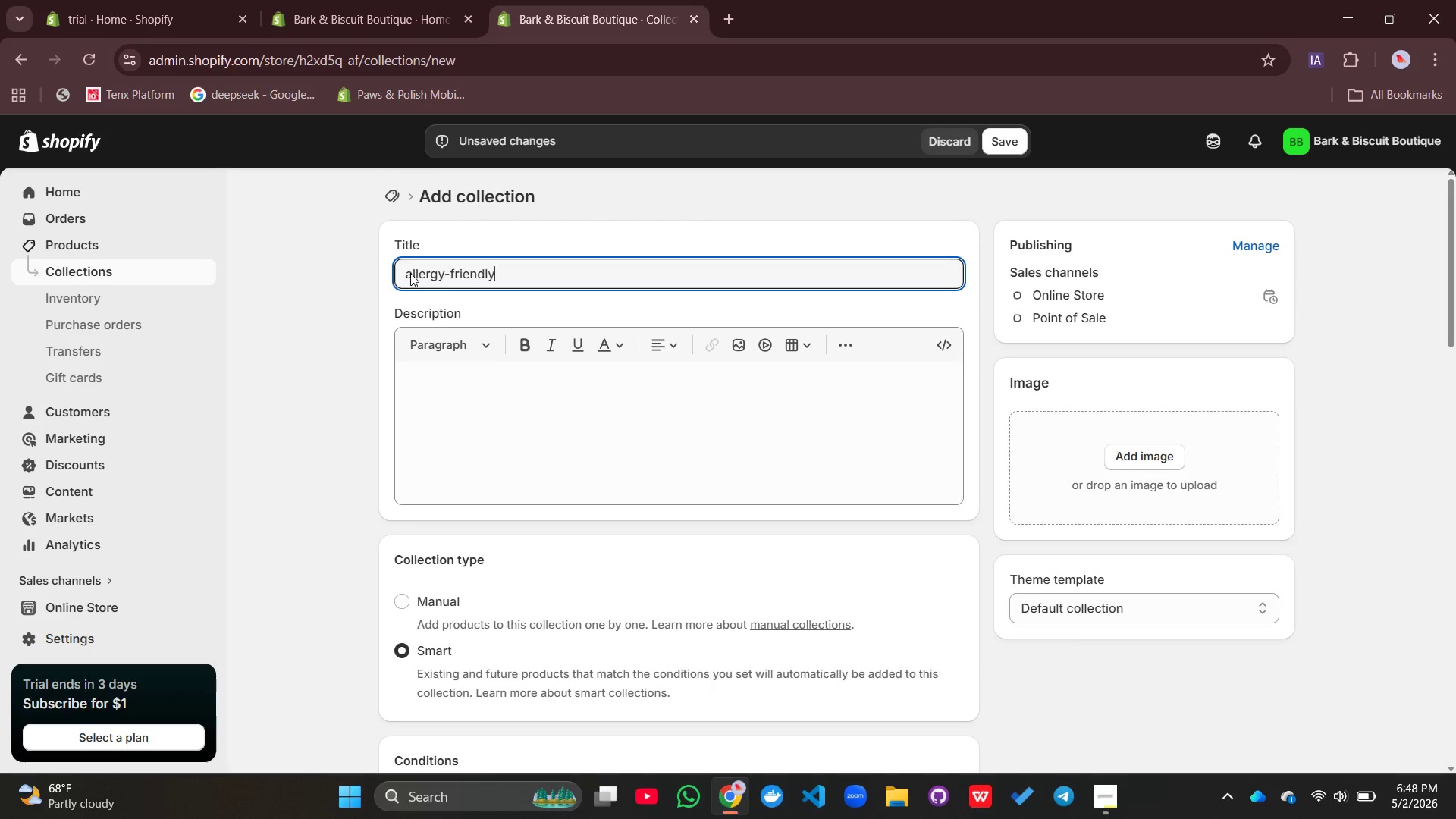 
left_click([410, 273])
 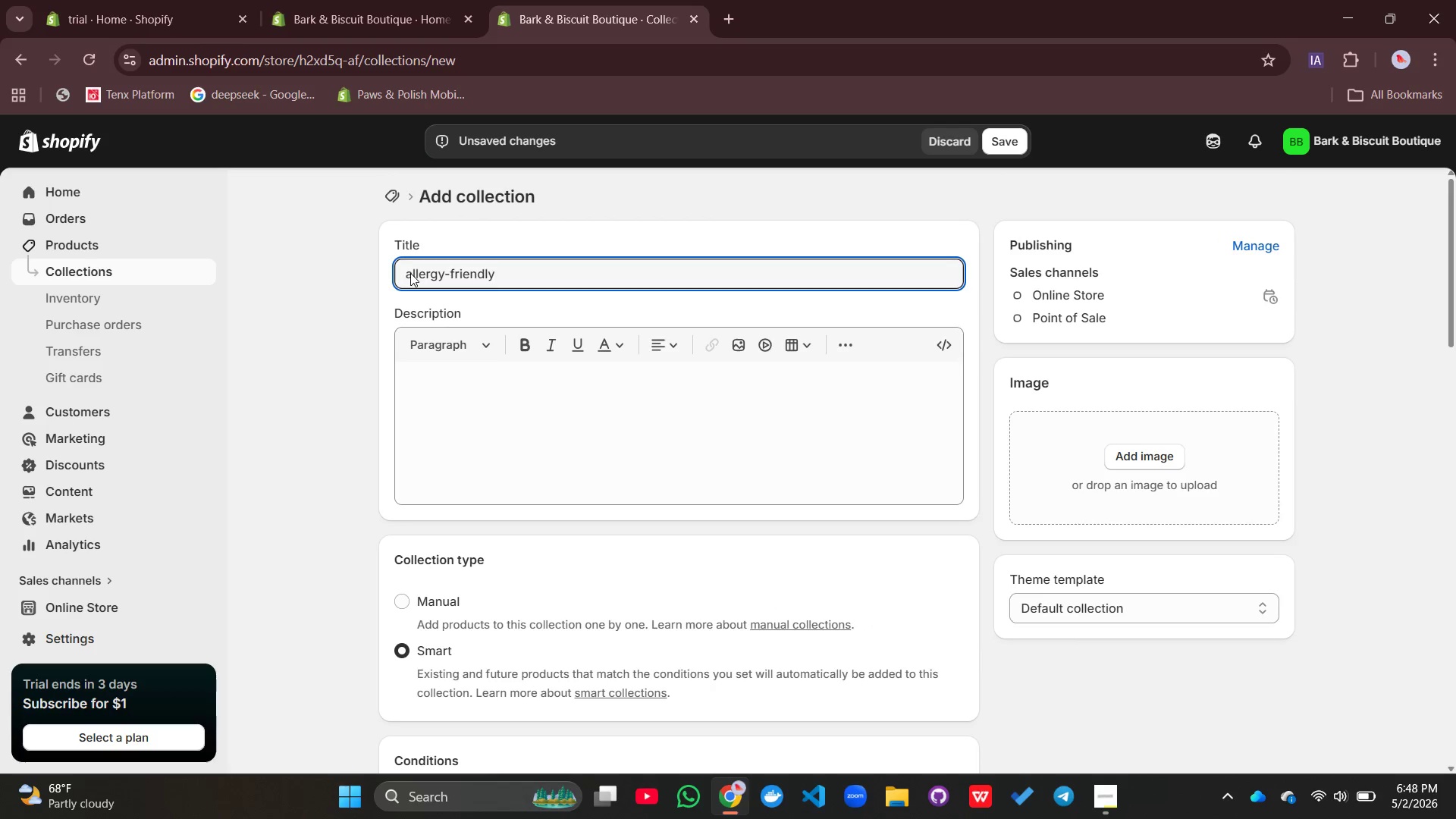 
key(Backspace)
 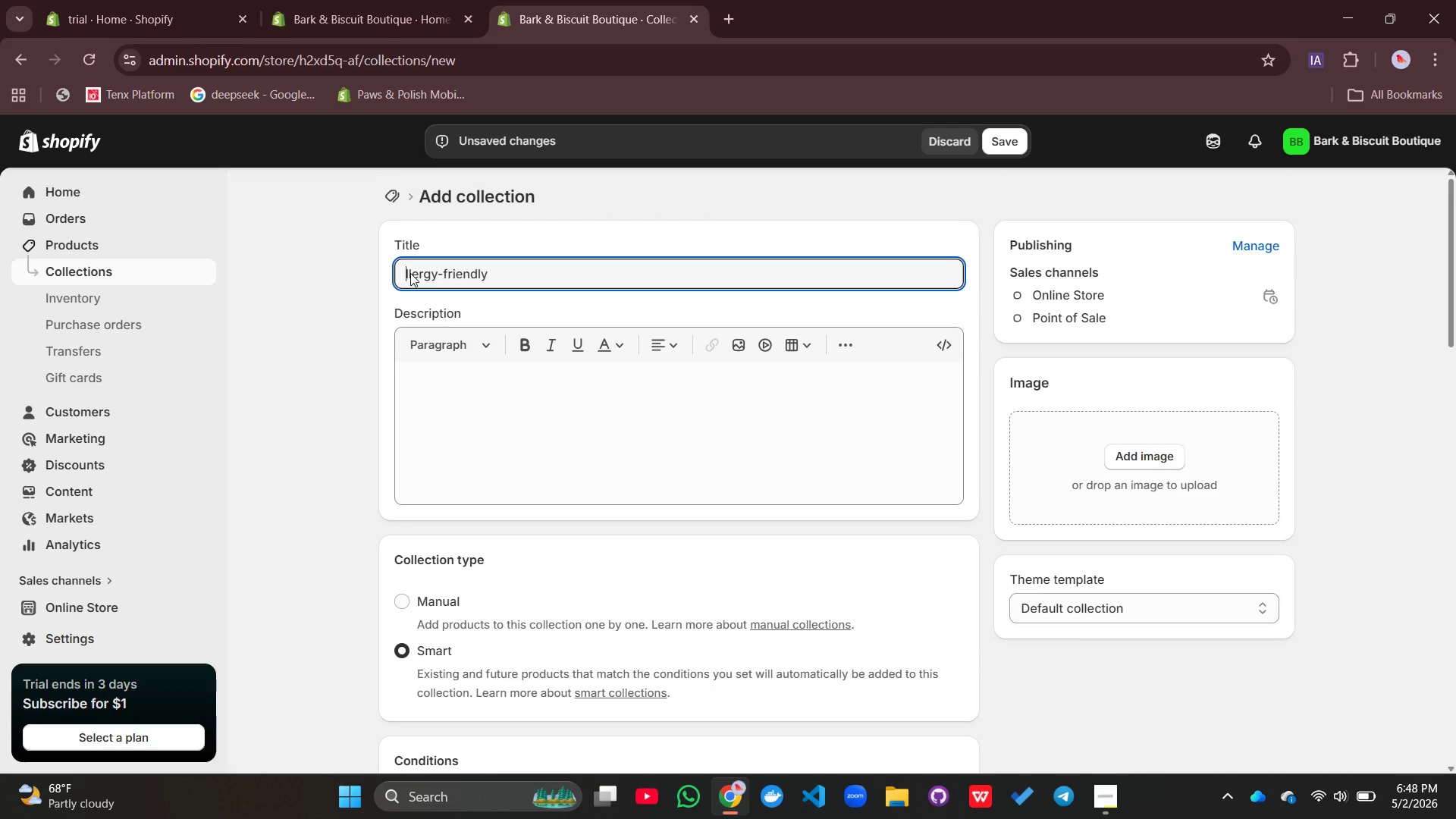 
key(Shift+A)
 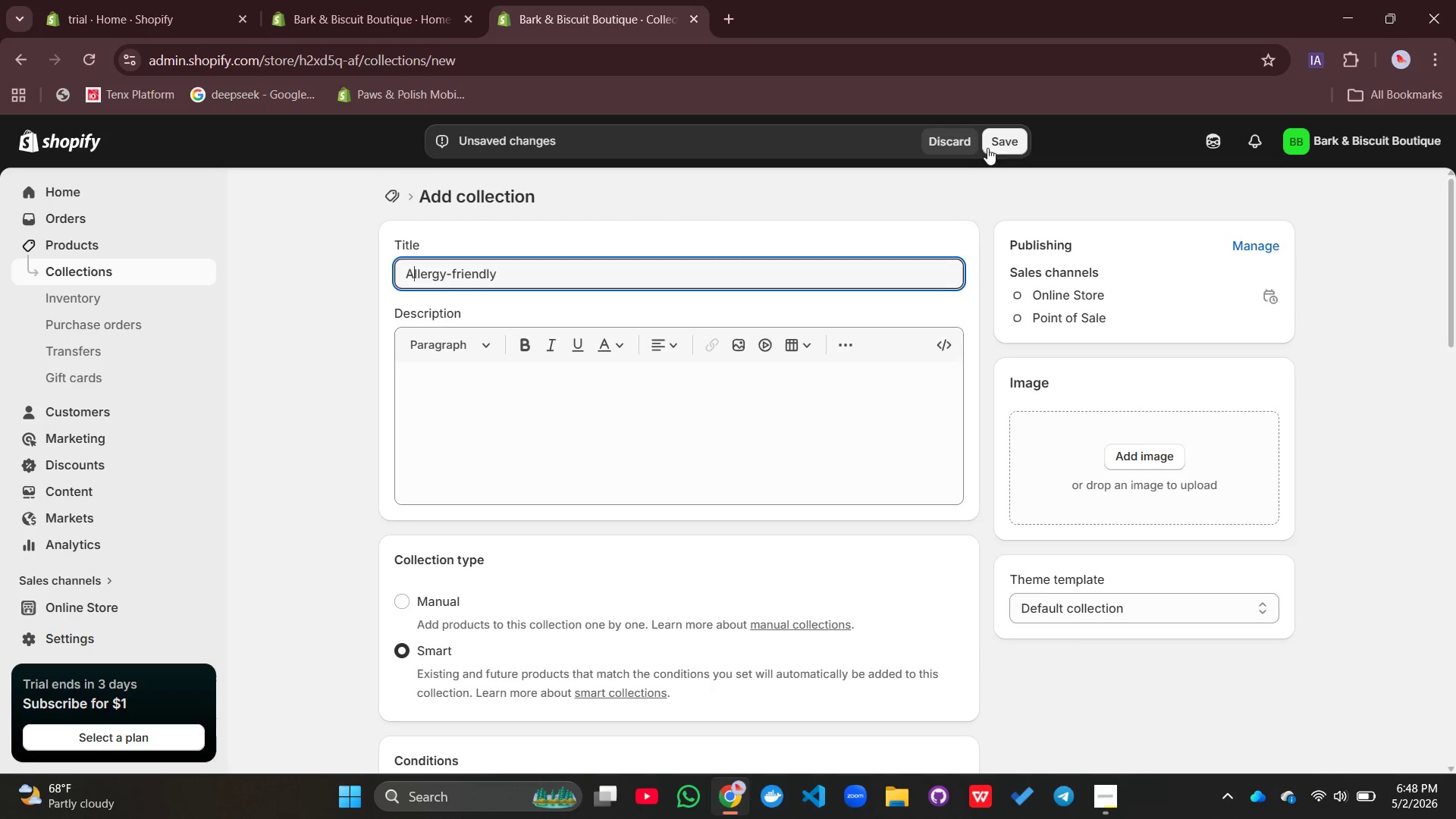 
left_click([999, 140])
 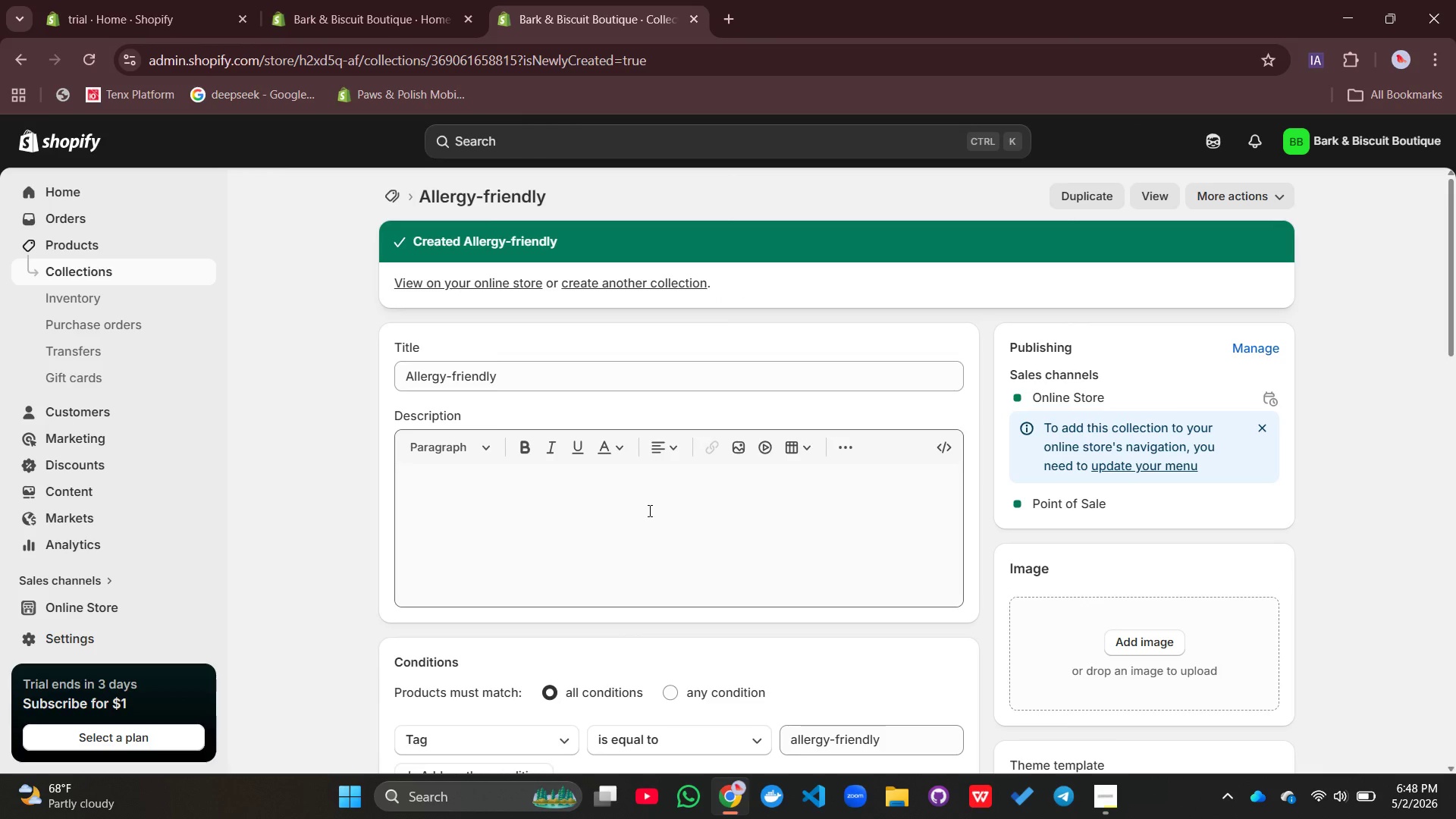 
wait(6.23)
 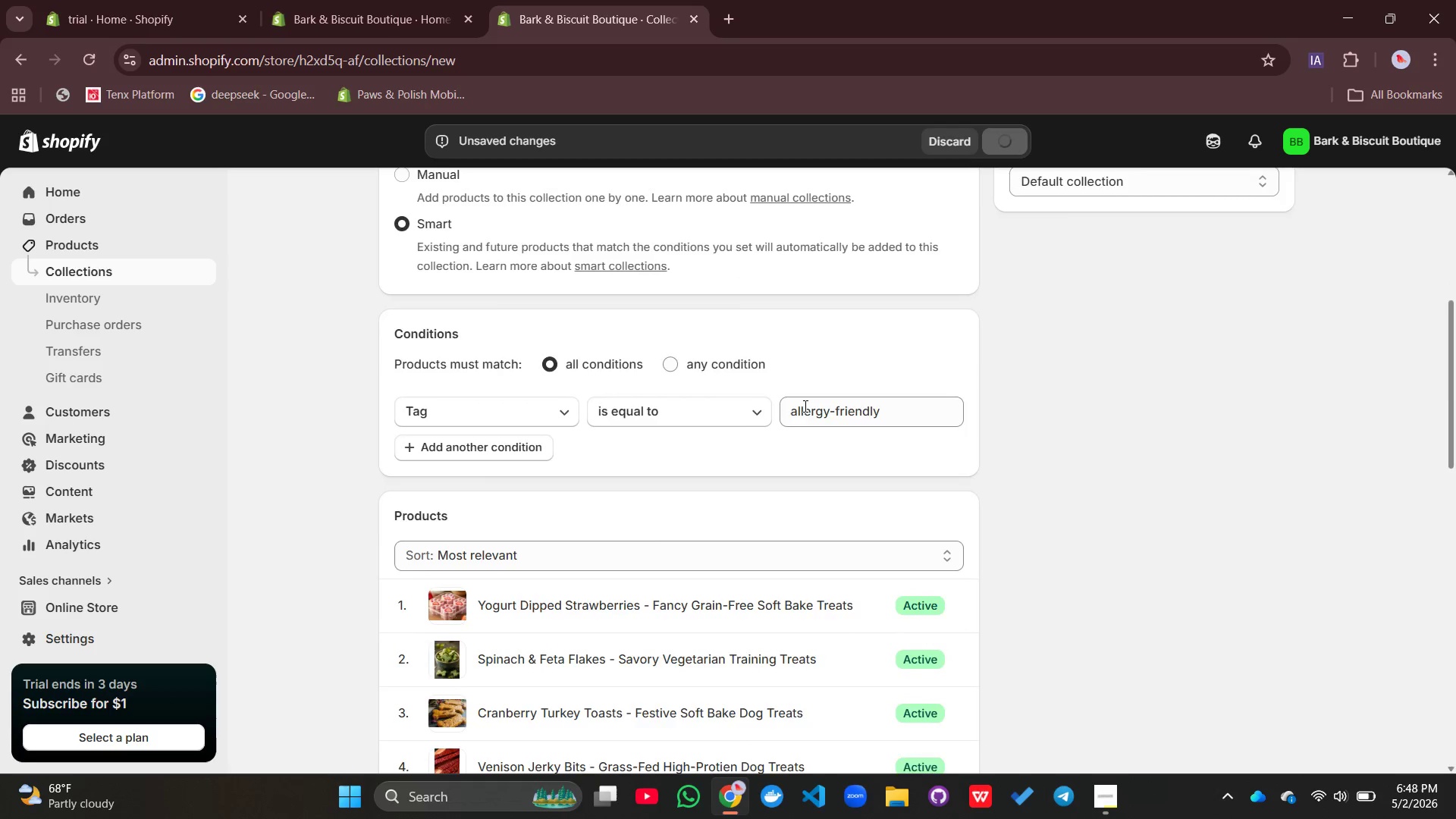 
left_click([95, 248])
 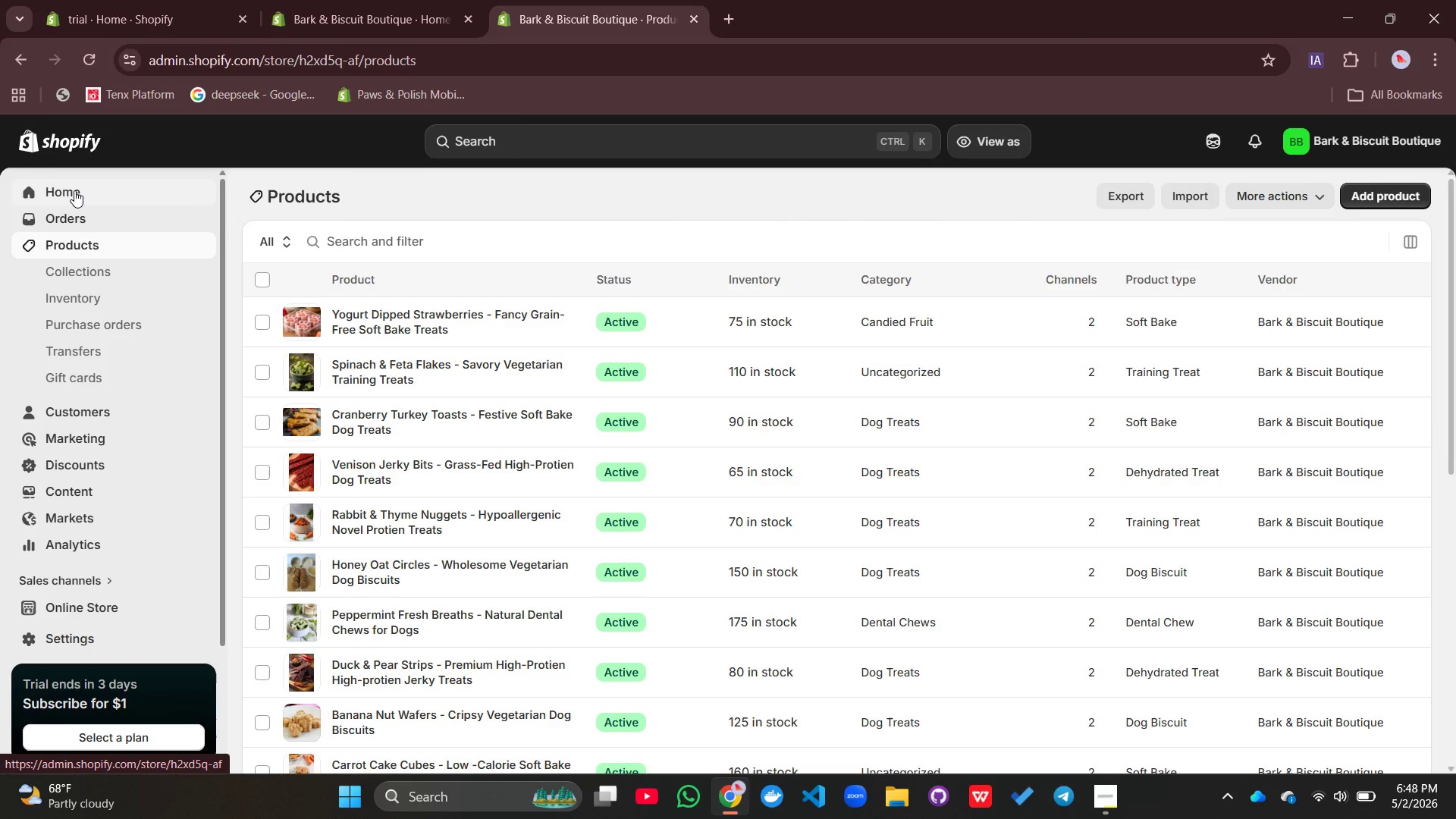 
wait(7.58)
 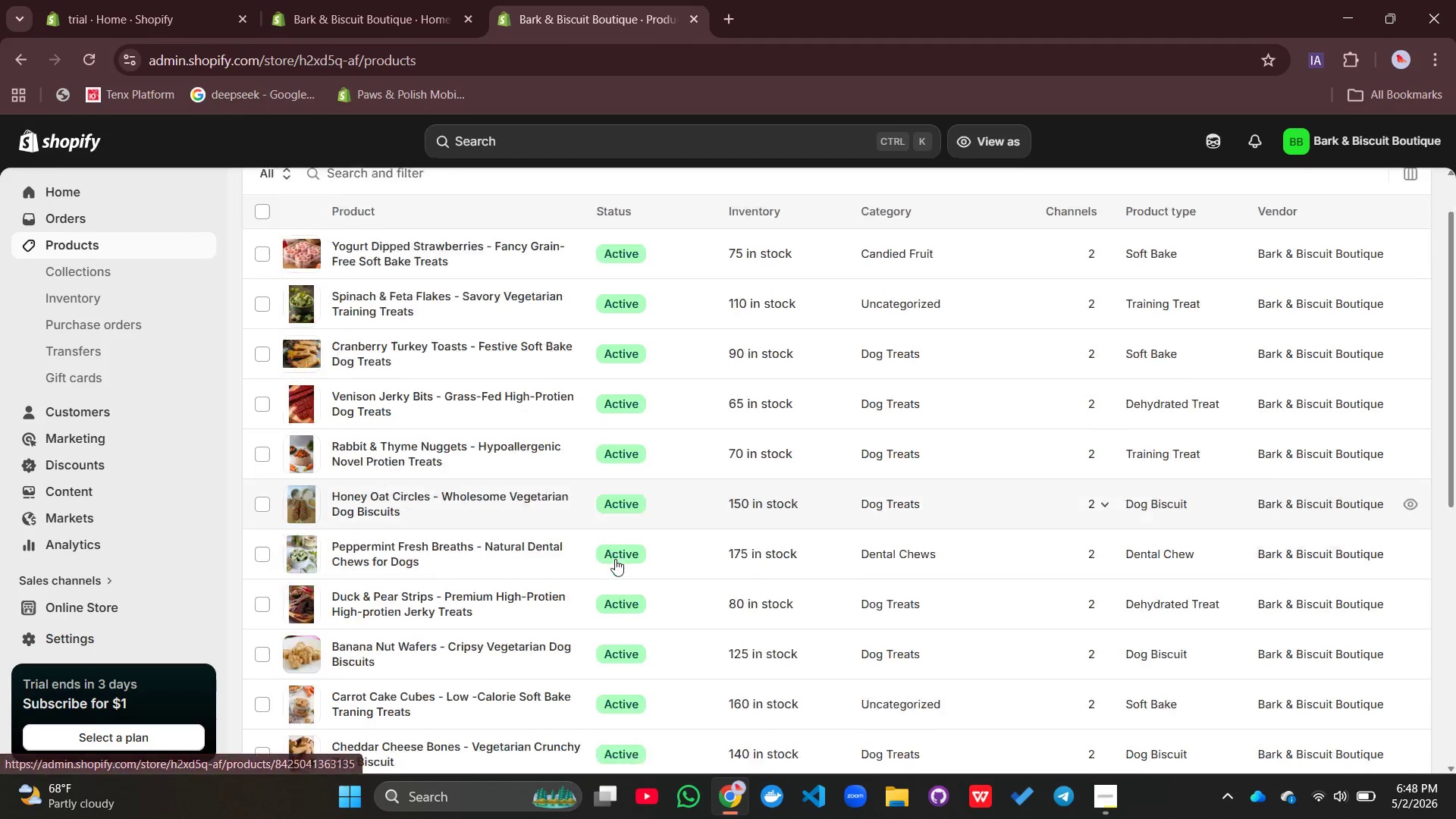 
left_click([1100, 800])